 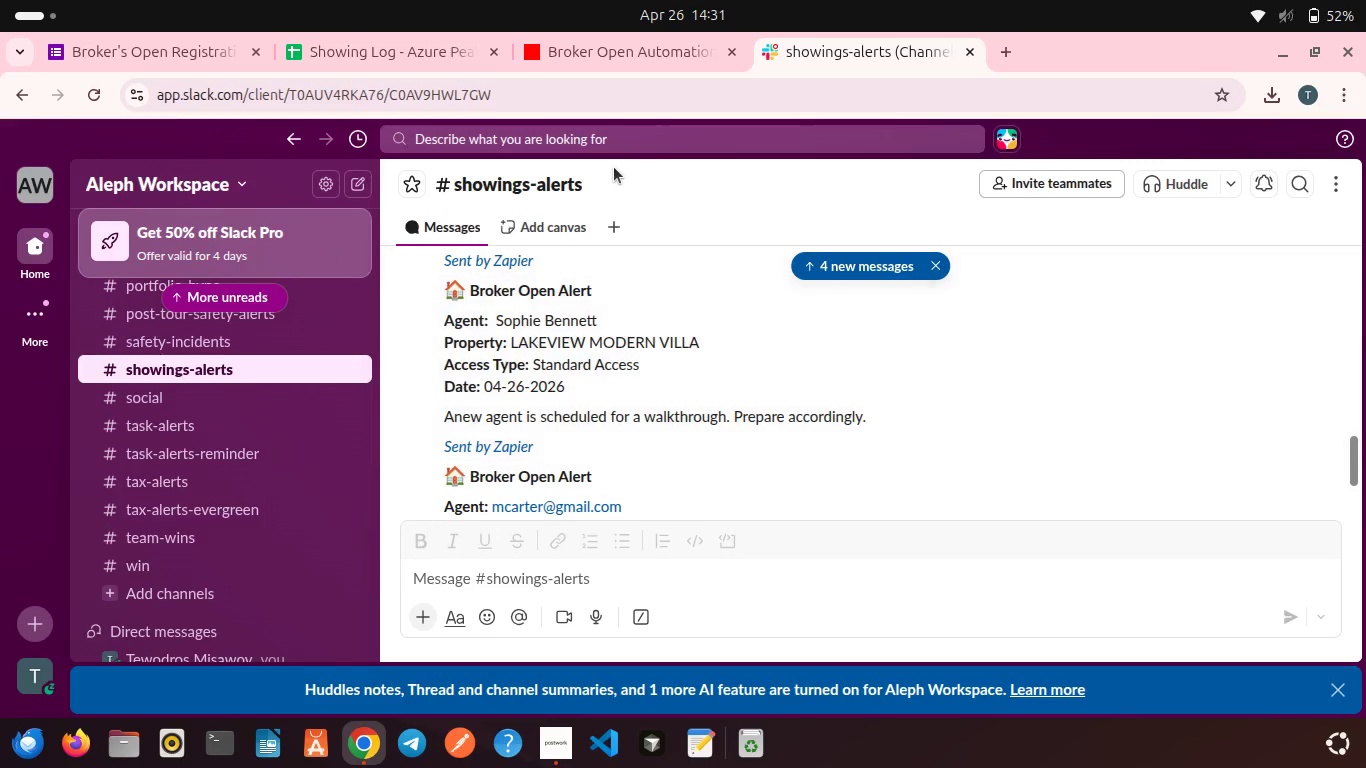 
left_click([600, 69])
 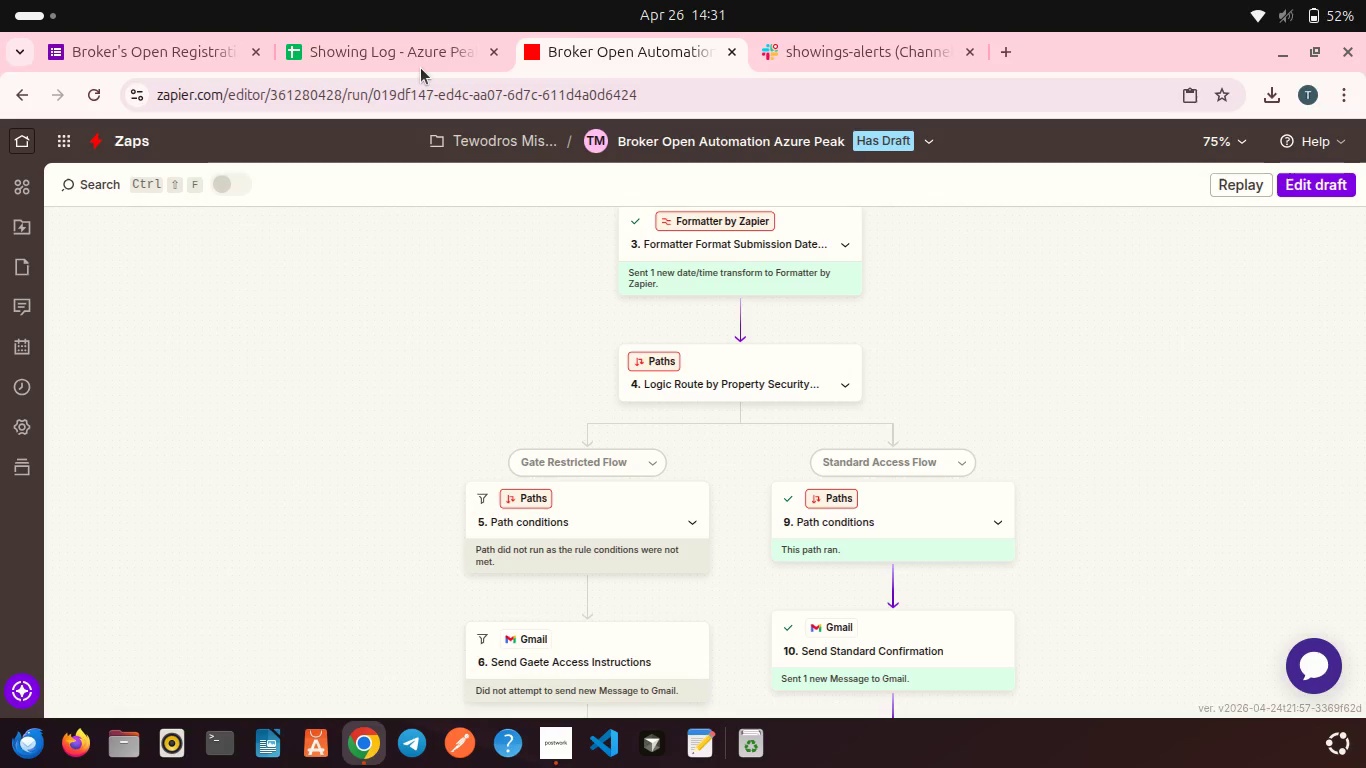 
left_click([421, 68])
 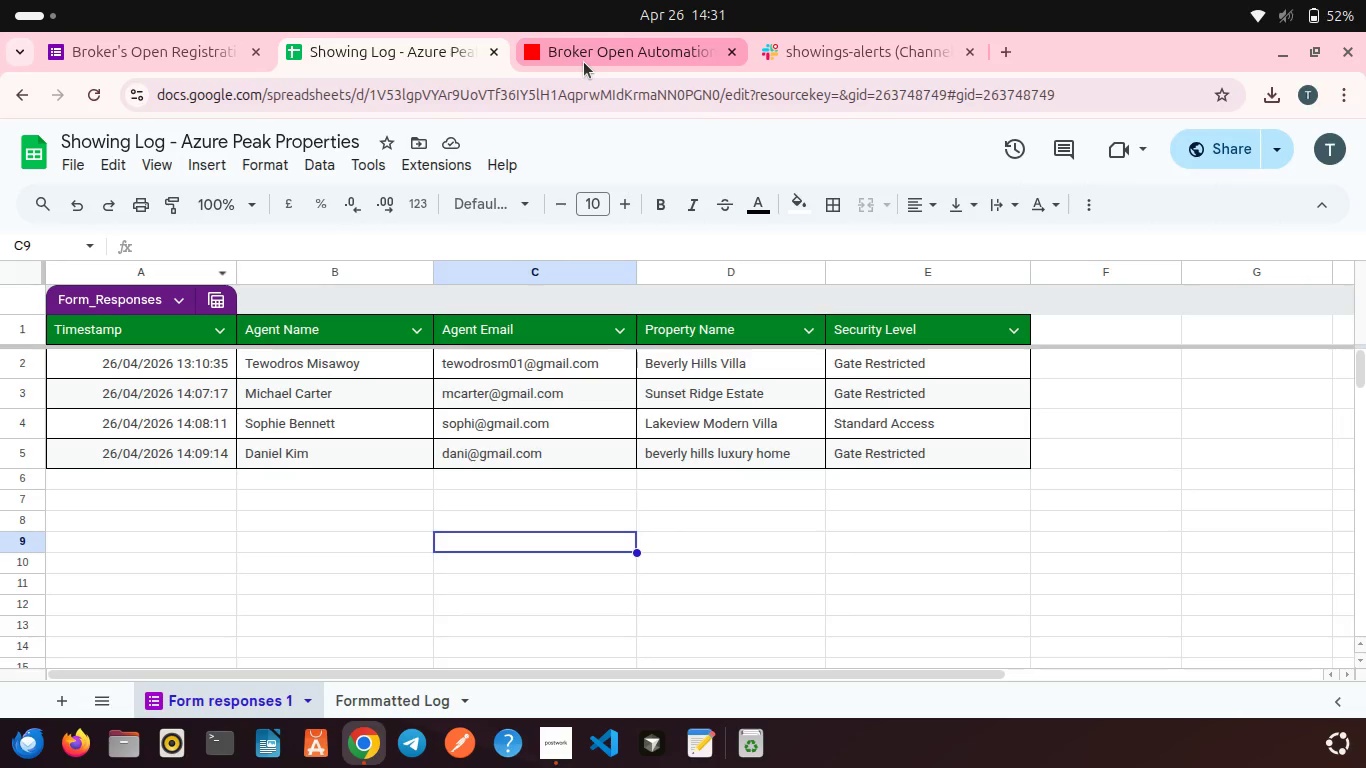 
left_click([584, 62])
 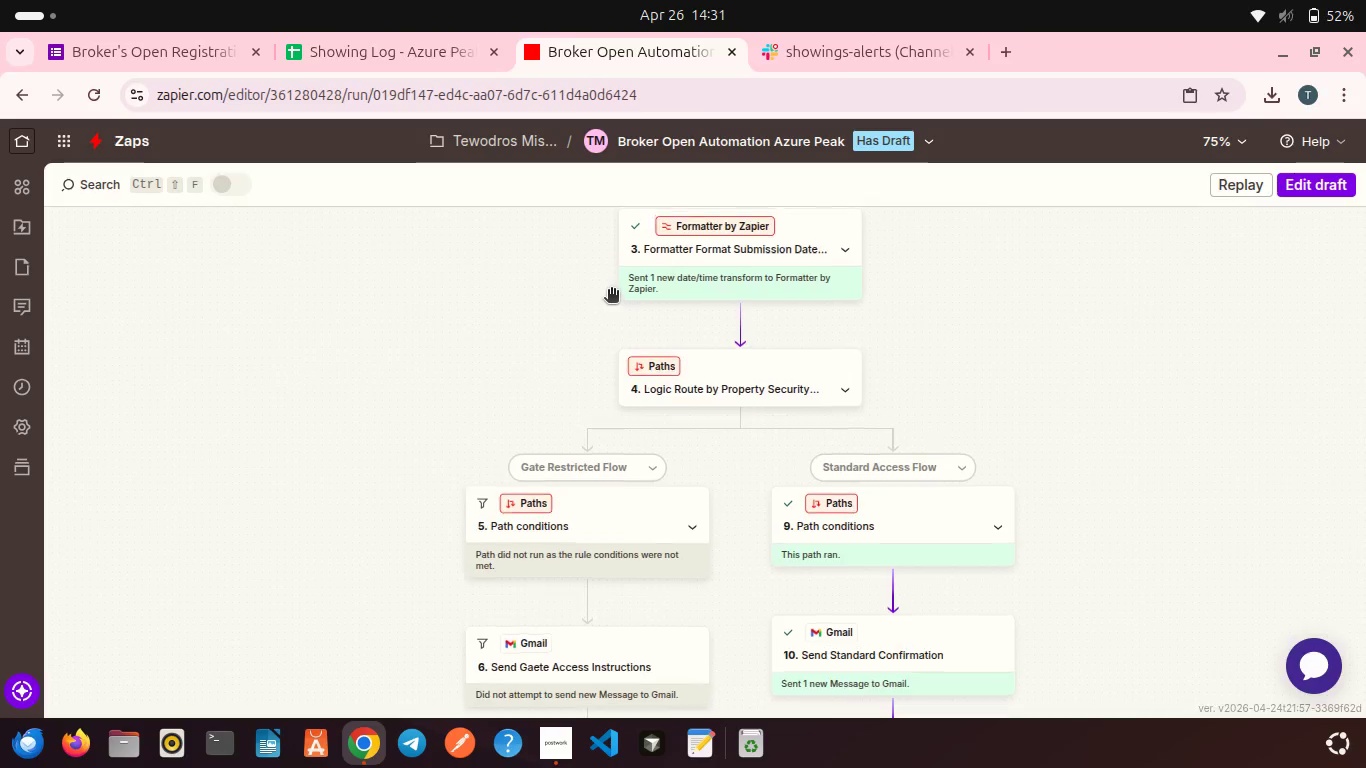 
scroll: coordinate [611, 291], scroll_direction: up, amount: 2.0
 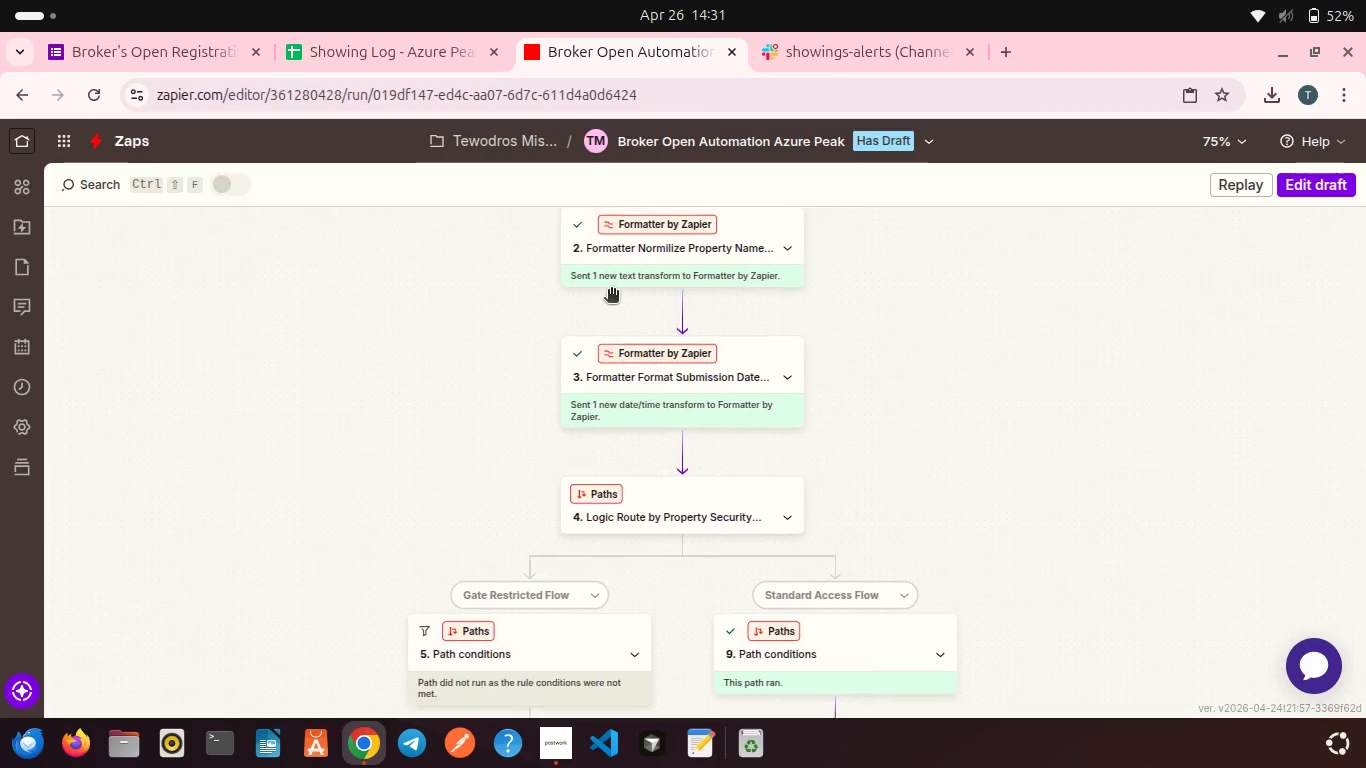 
scroll: coordinate [611, 291], scroll_direction: none, amount: 0.0
 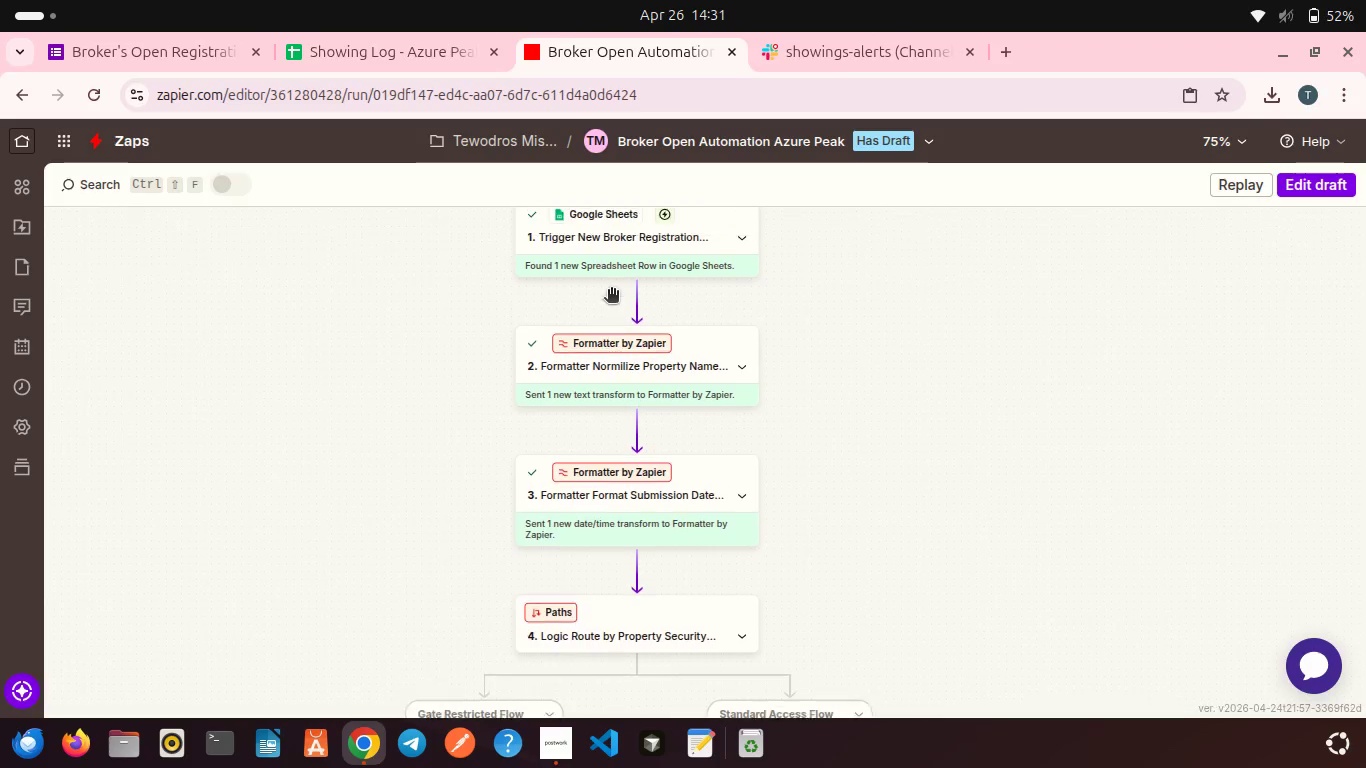 
scroll: coordinate [611, 291], scroll_direction: up, amount: 2.0
 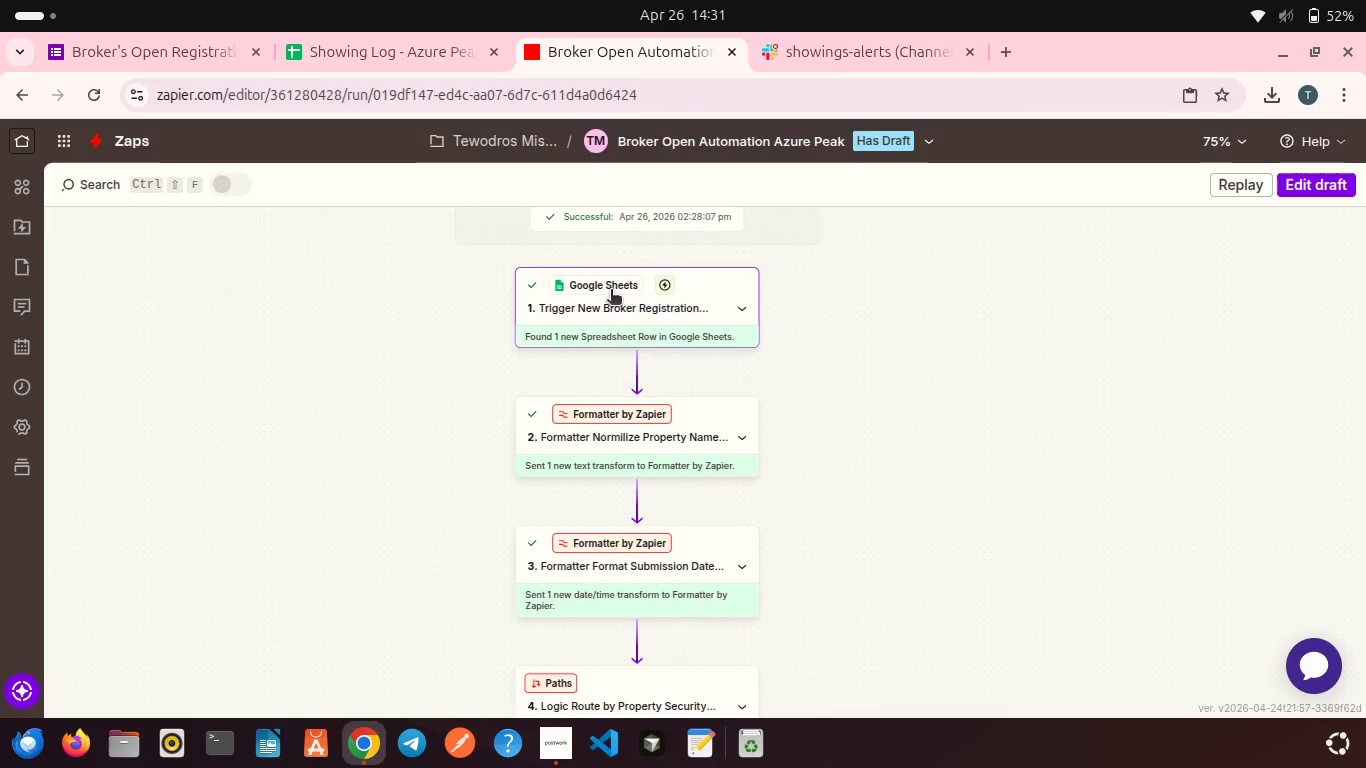 
scroll: coordinate [611, 291], scroll_direction: down, amount: 1.0
 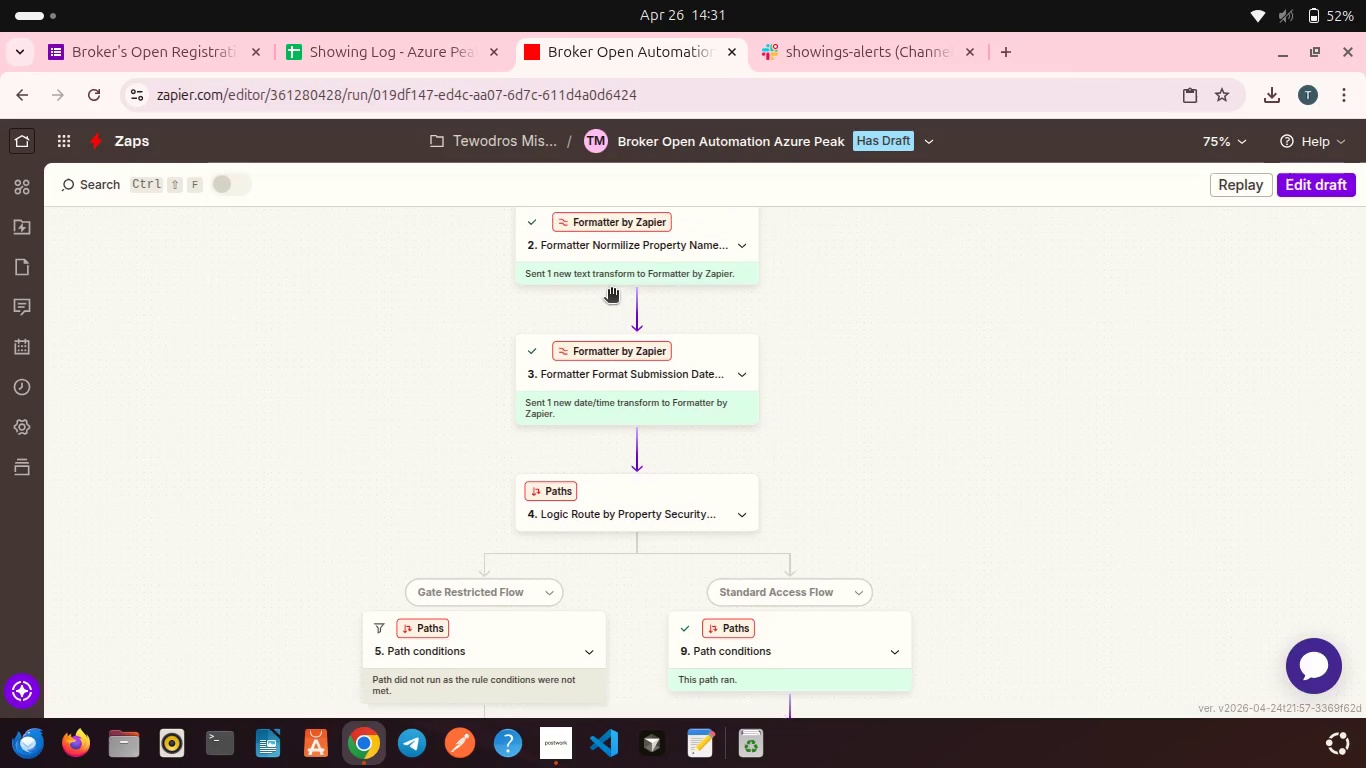 
scroll: coordinate [611, 291], scroll_direction: up, amount: 2.0
 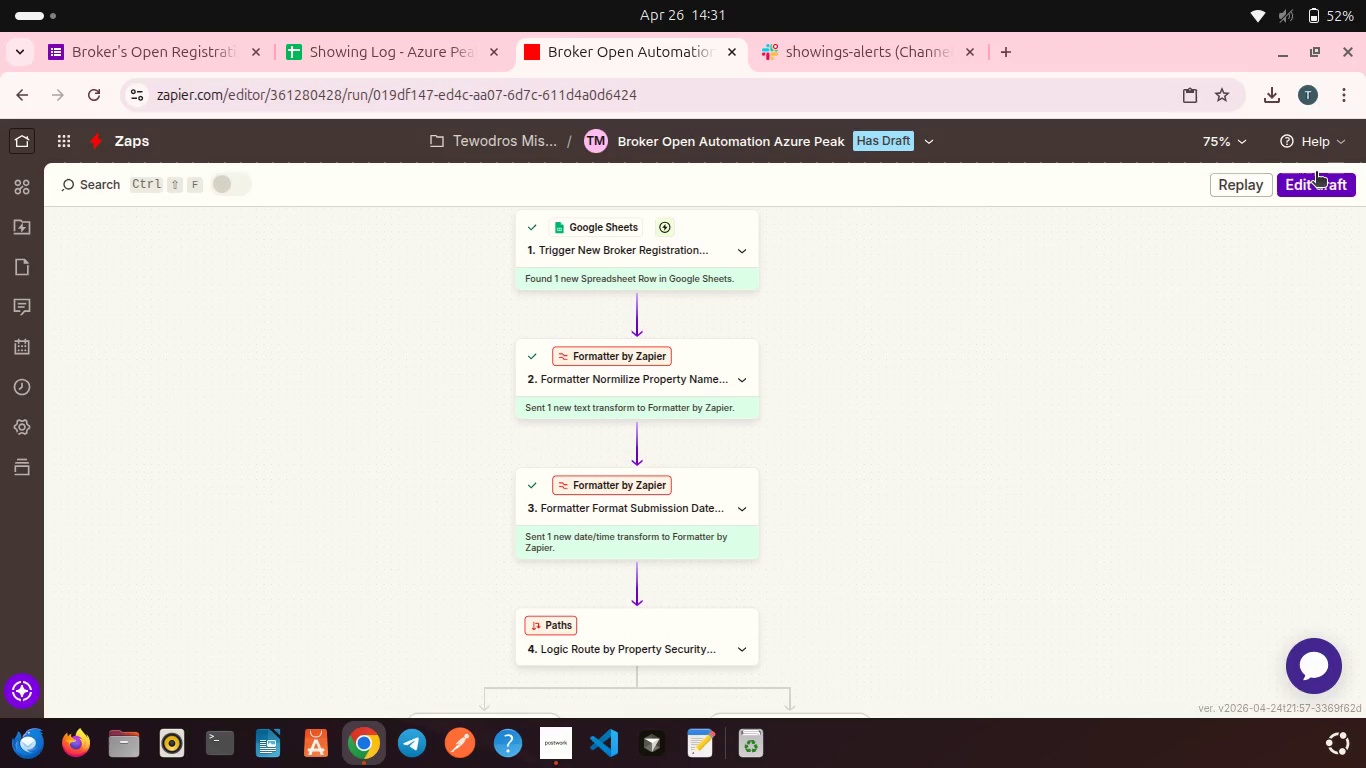 
left_click([1304, 185])
 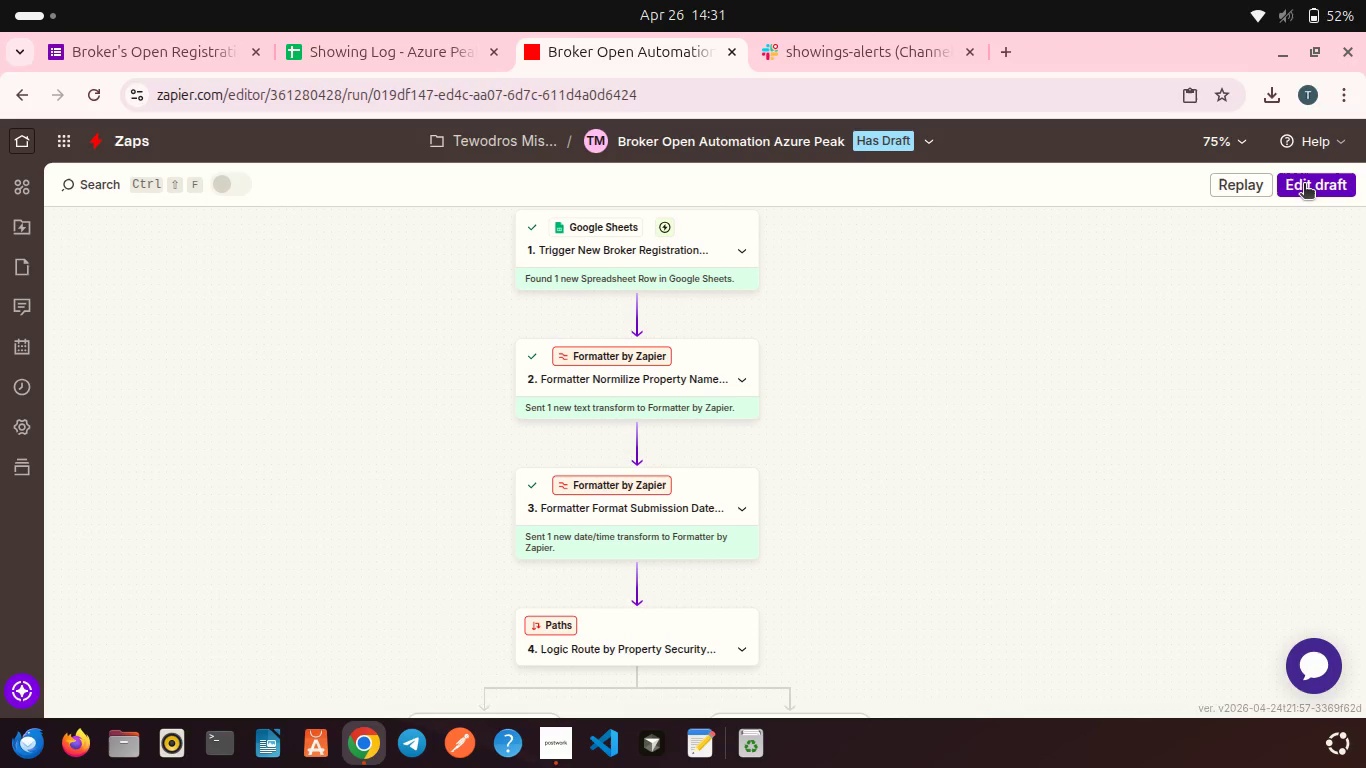 
mouse_move([1287, 203])
 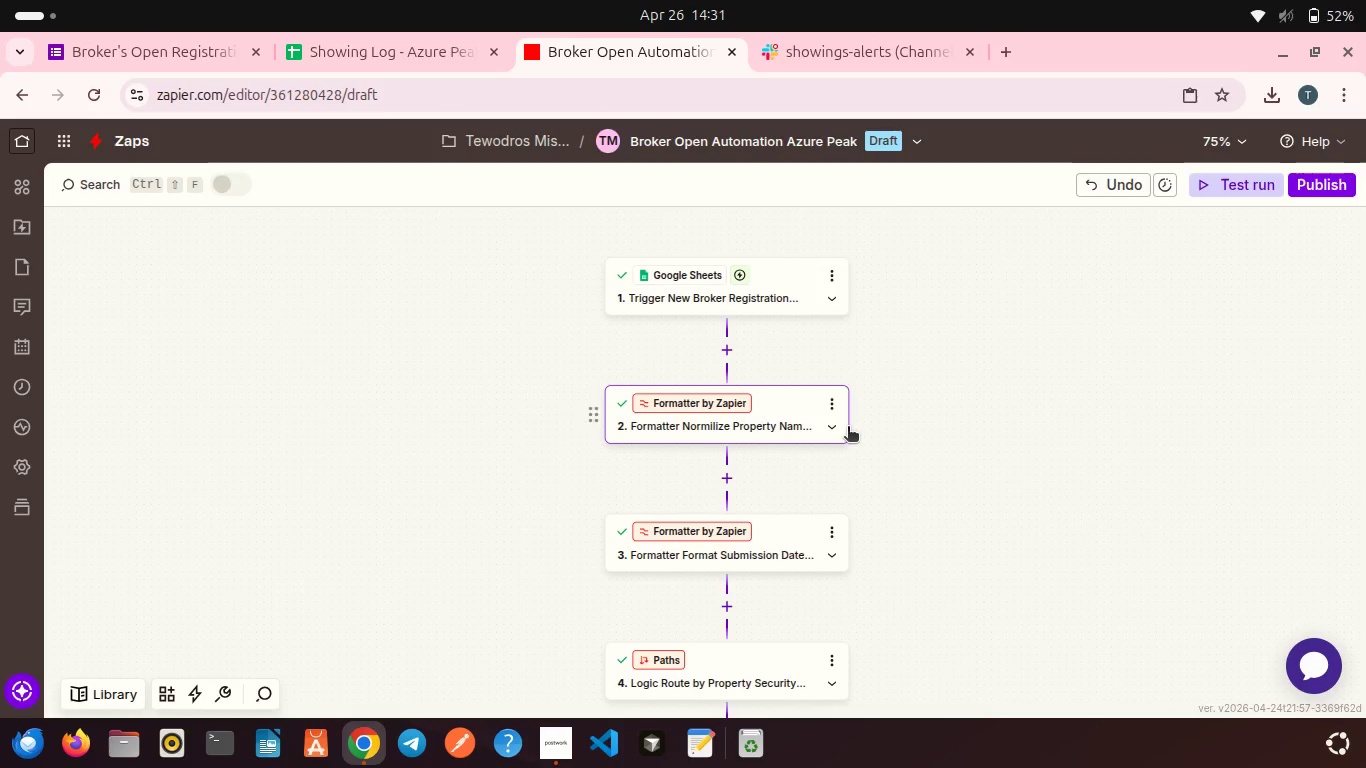 
mouse_move([827, 425])
 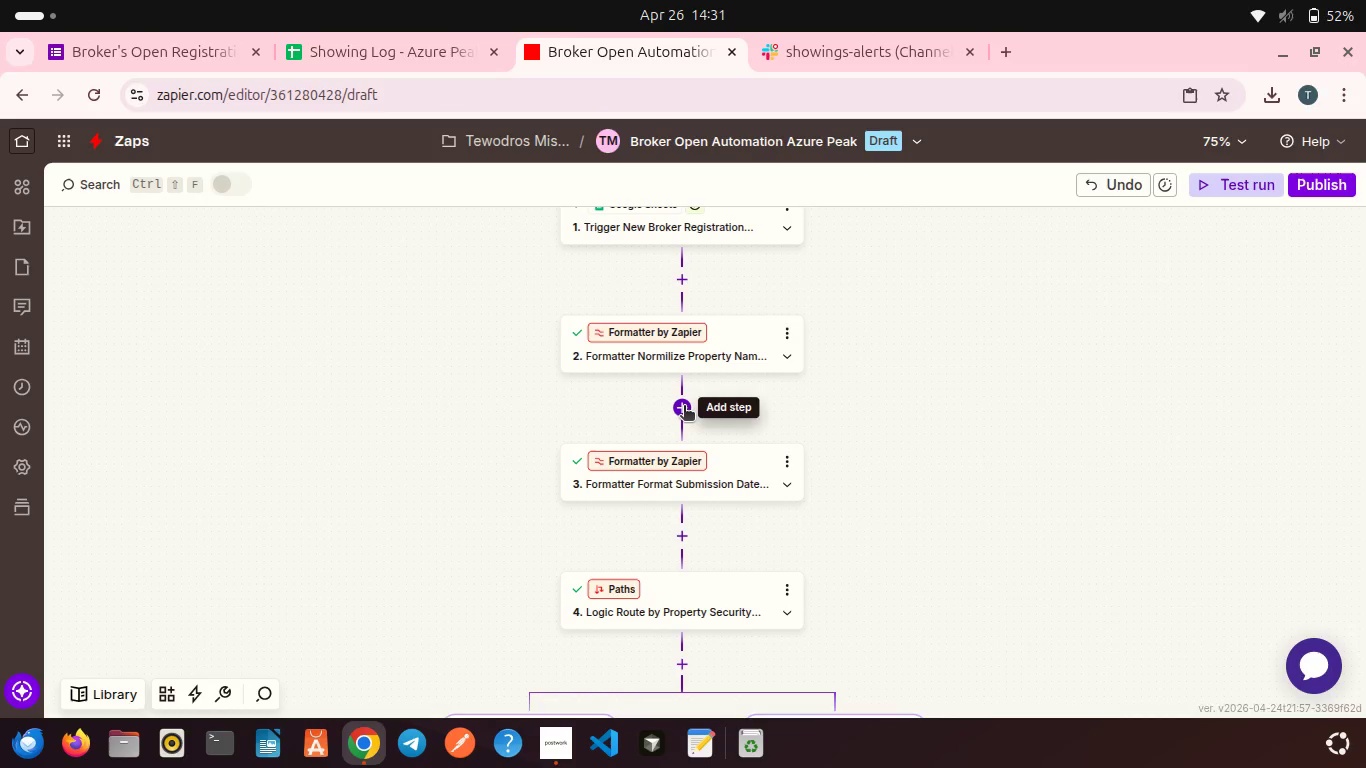 
left_click([684, 407])
 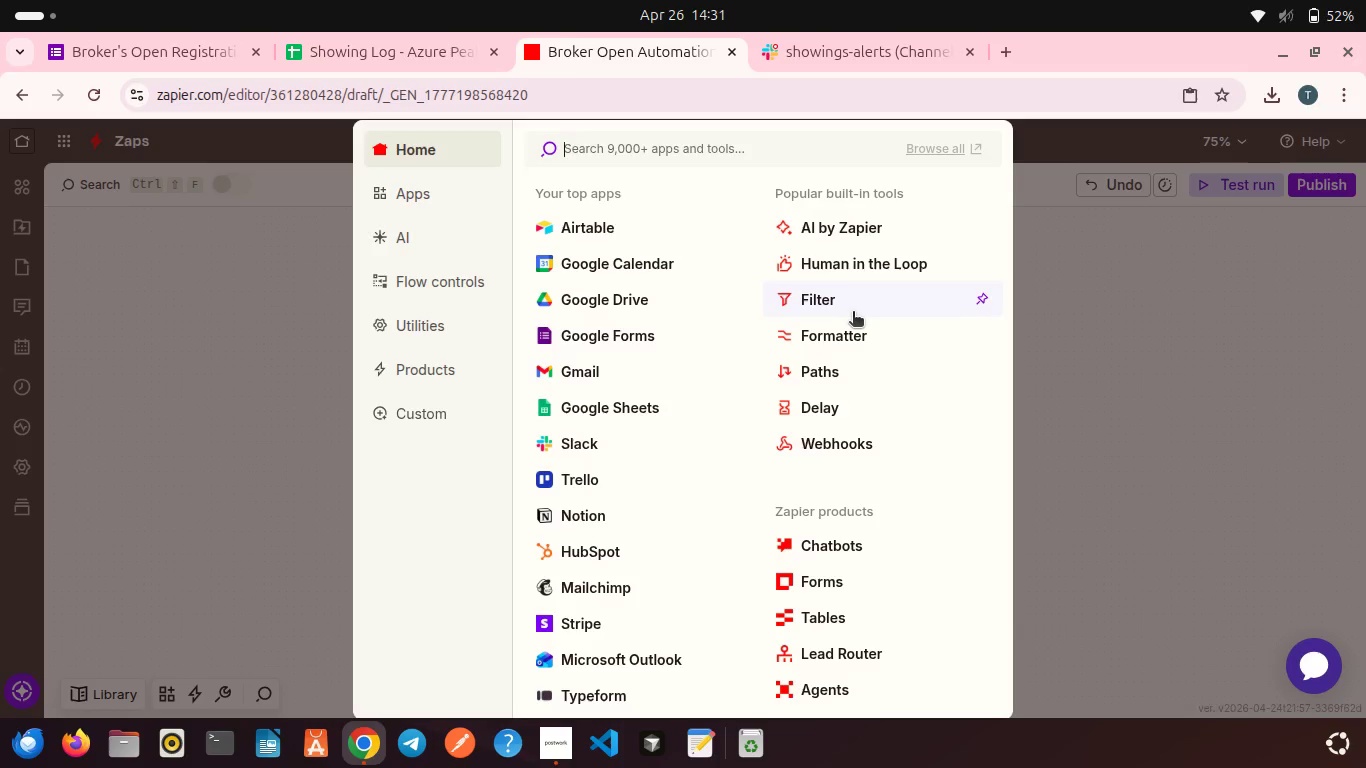 
left_click([830, 342])
 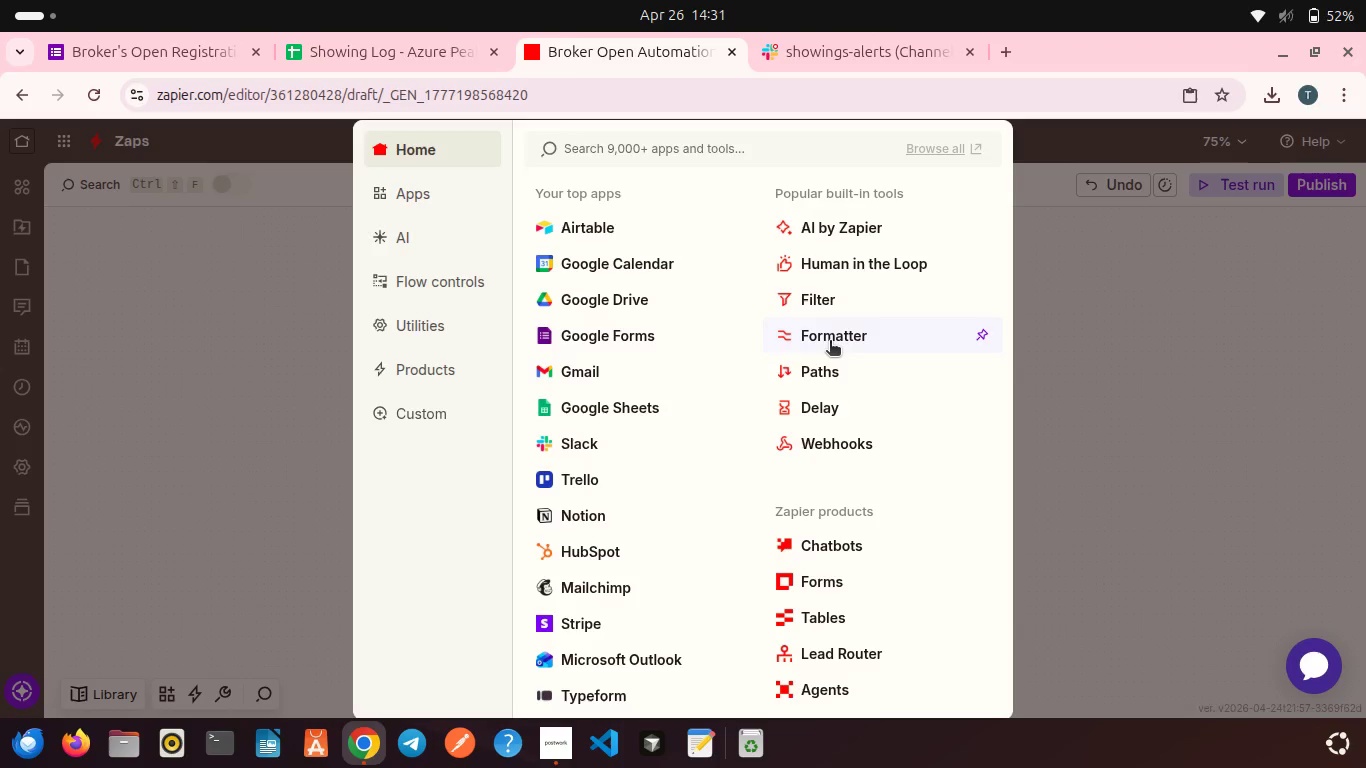 
mouse_move([818, 350])
 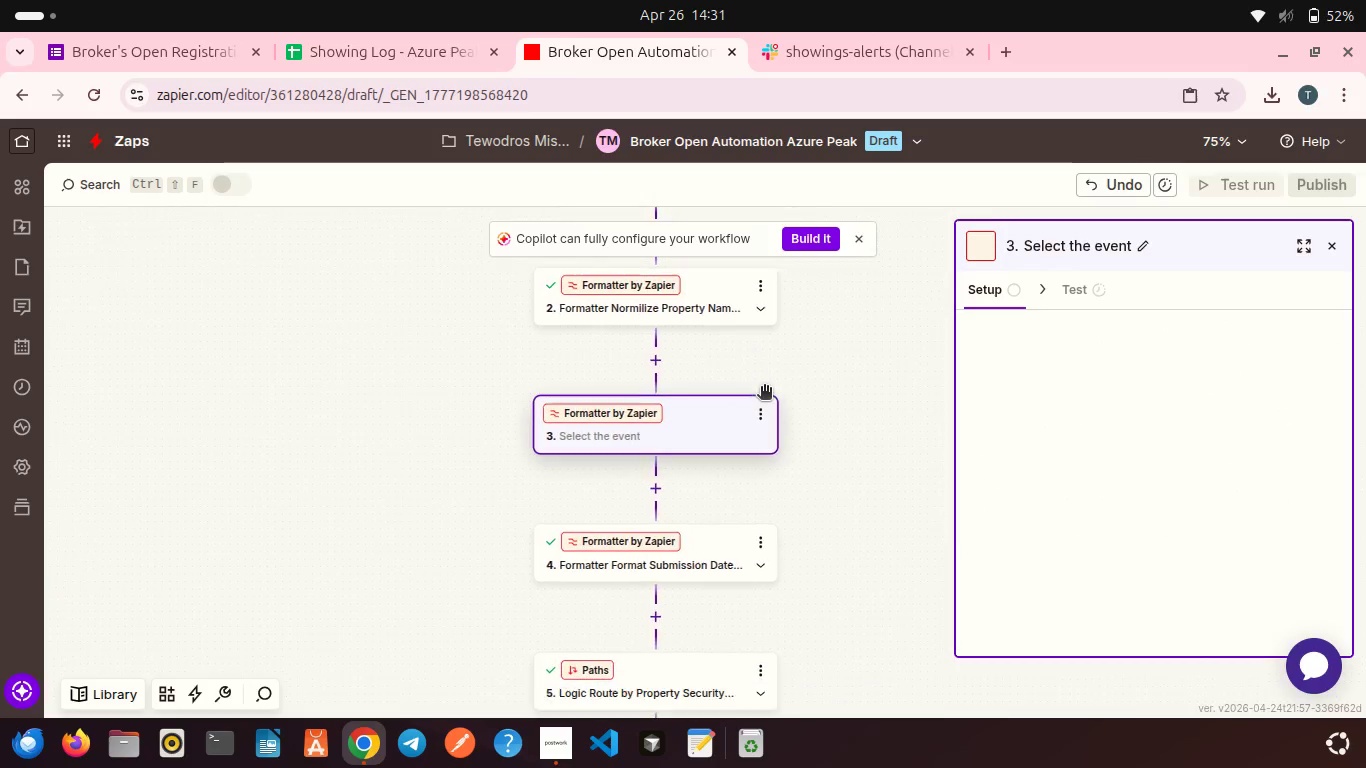 
scroll: coordinate [764, 388], scroll_direction: down, amount: 2.0
 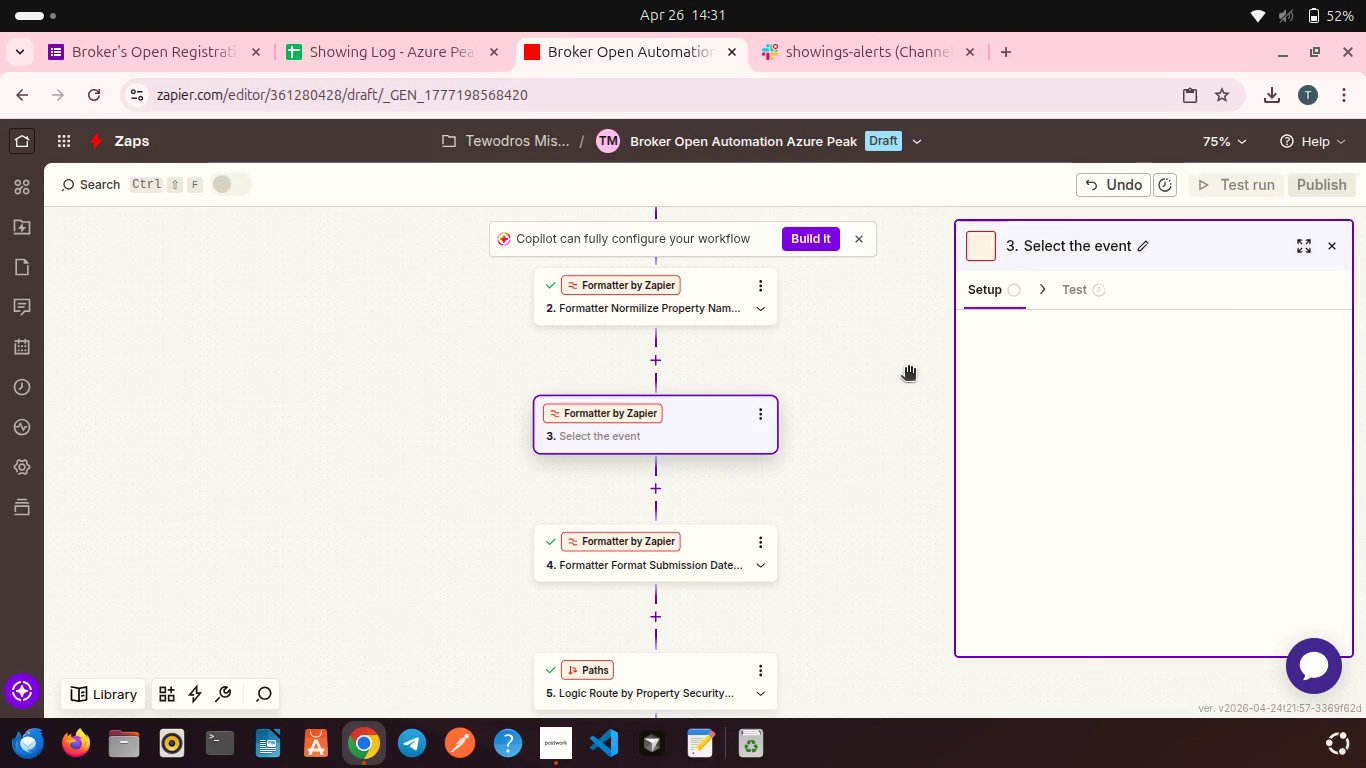 
wait(6.18)
 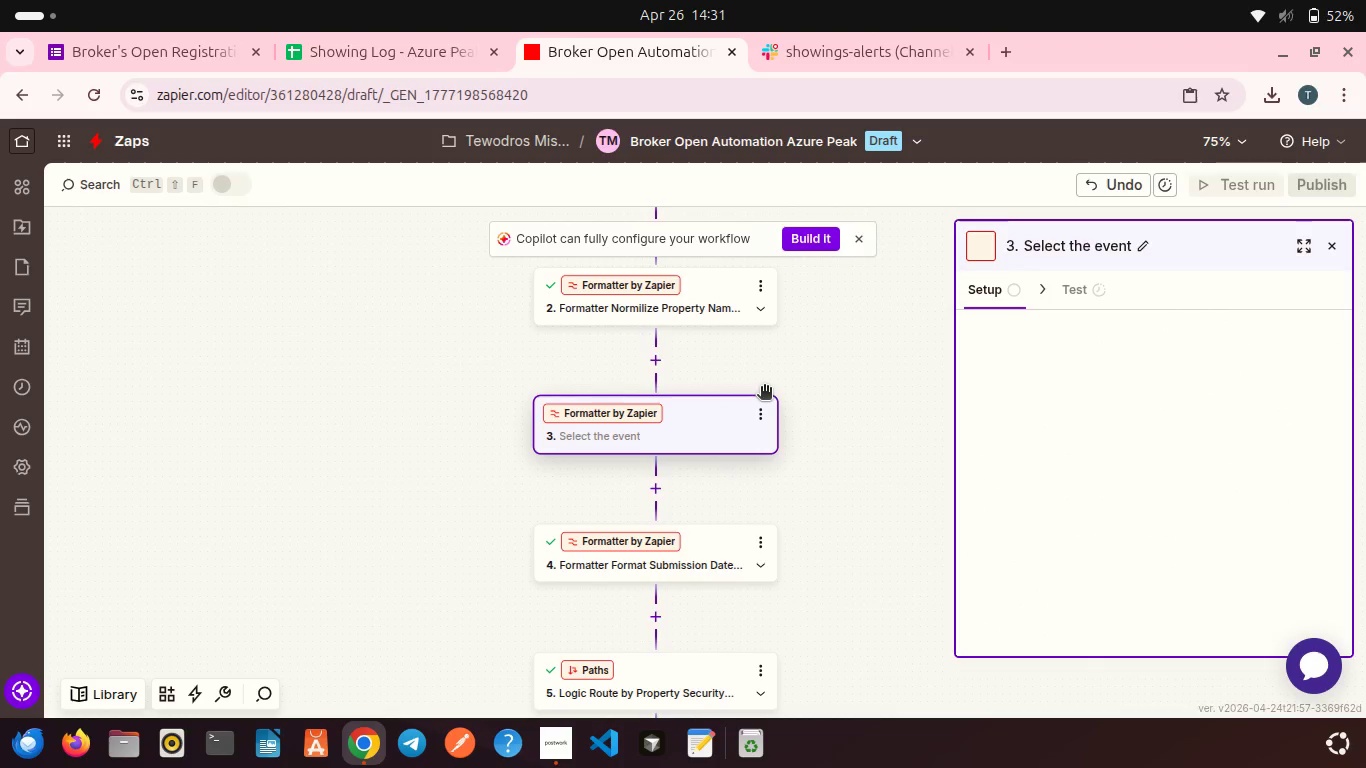 
scroll: coordinate [722, 336], scroll_direction: down, amount: 1.0
 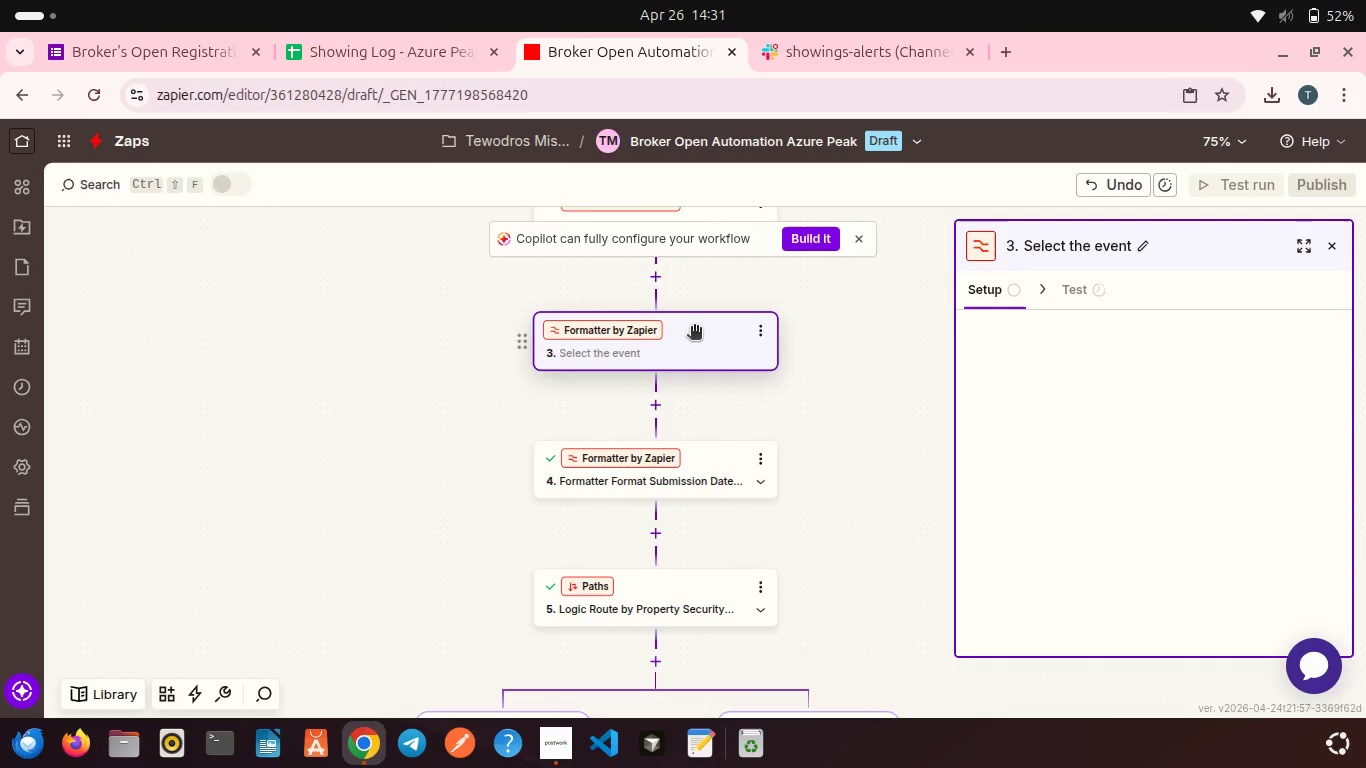 
left_click([694, 328])
 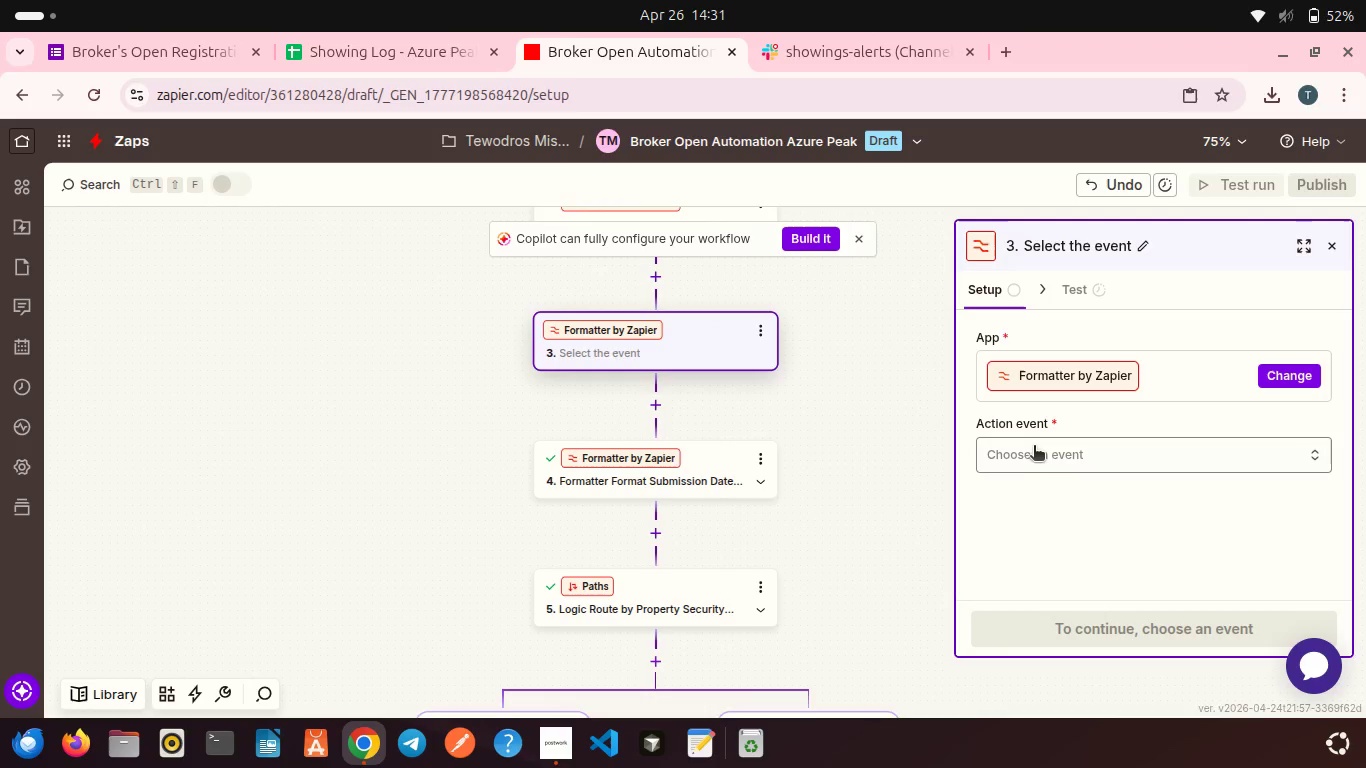 
left_click([1034, 456])
 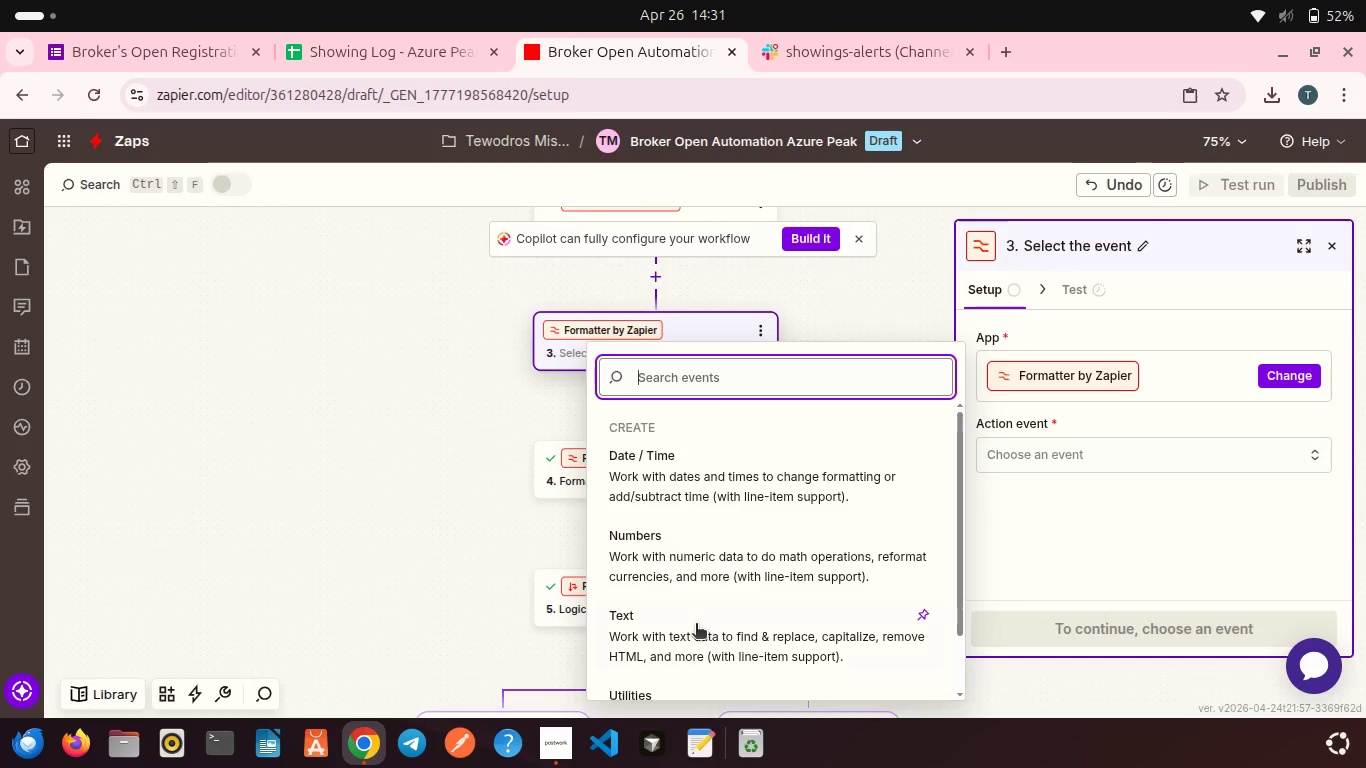 
left_click([695, 625])
 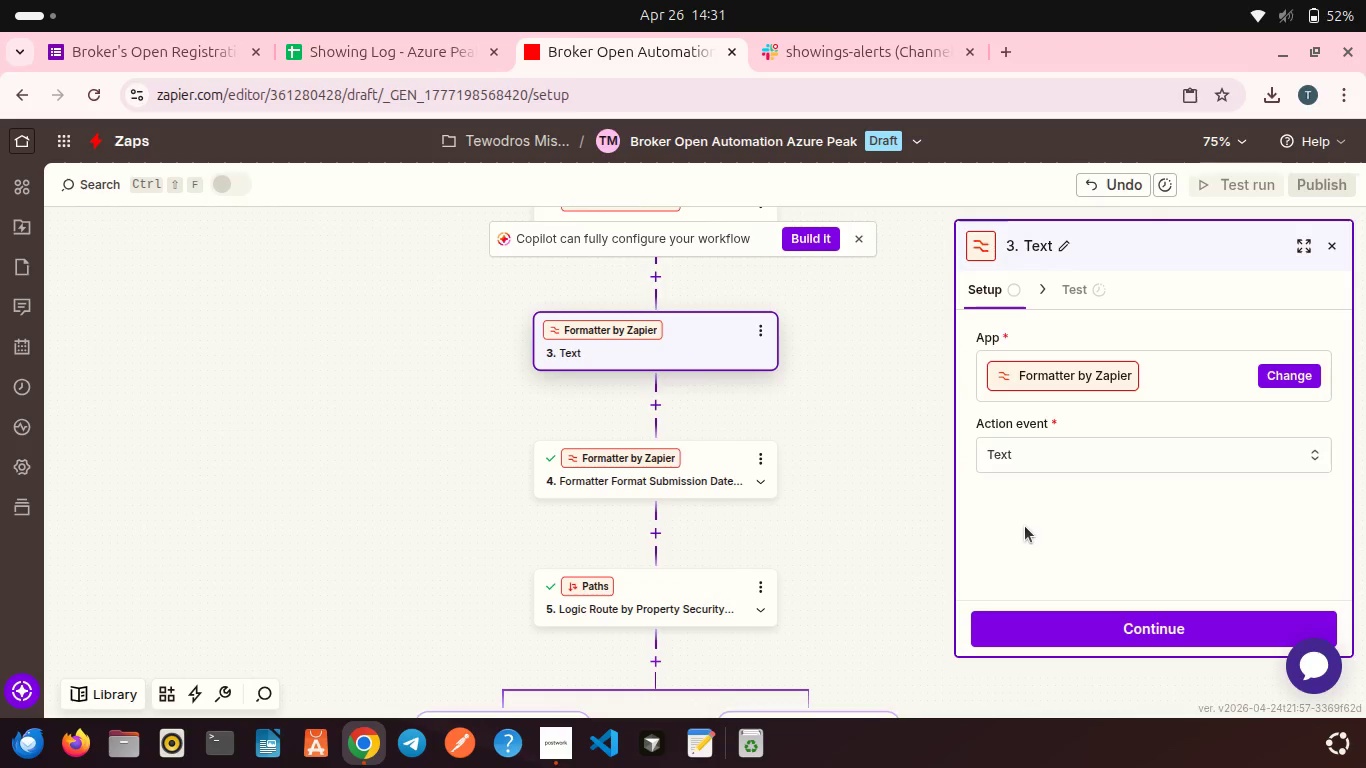 
scroll: coordinate [1025, 526], scroll_direction: down, amount: 2.0
 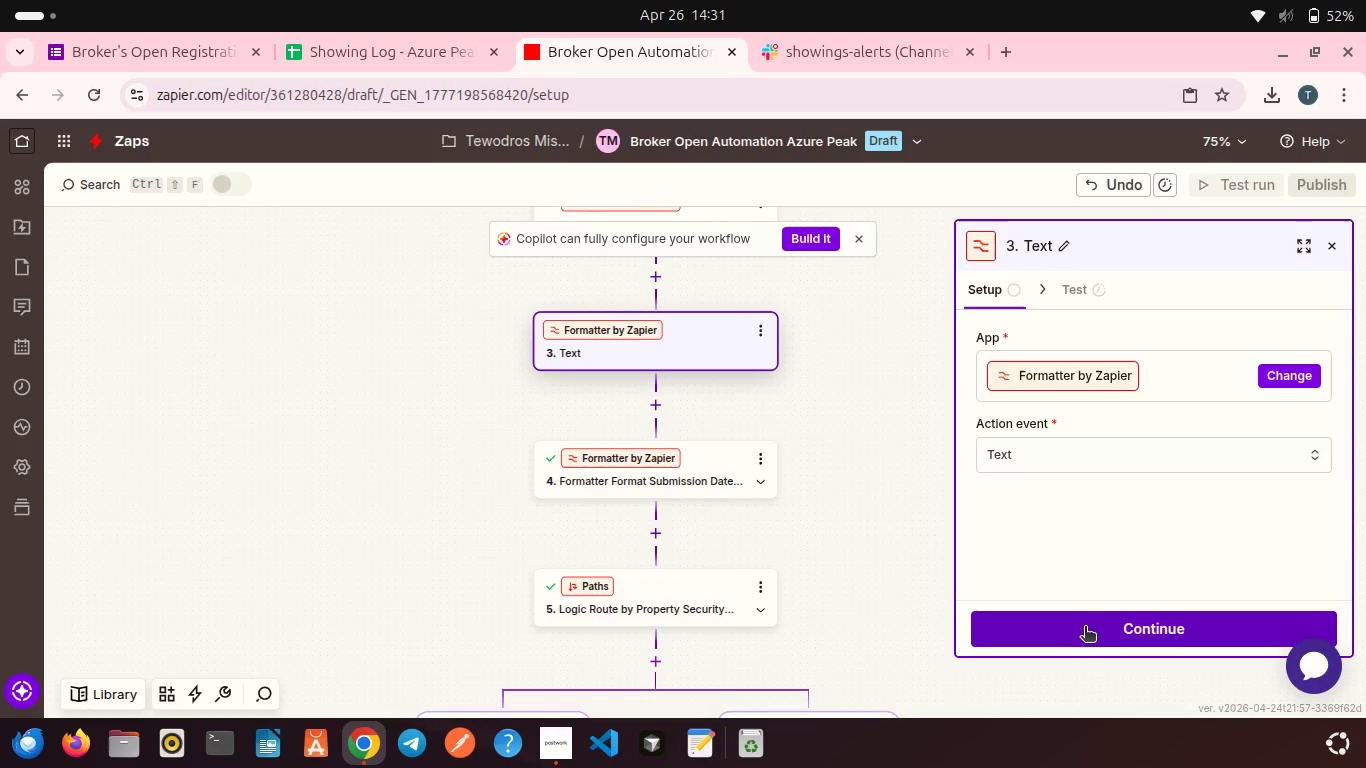 
left_click([1085, 628])
 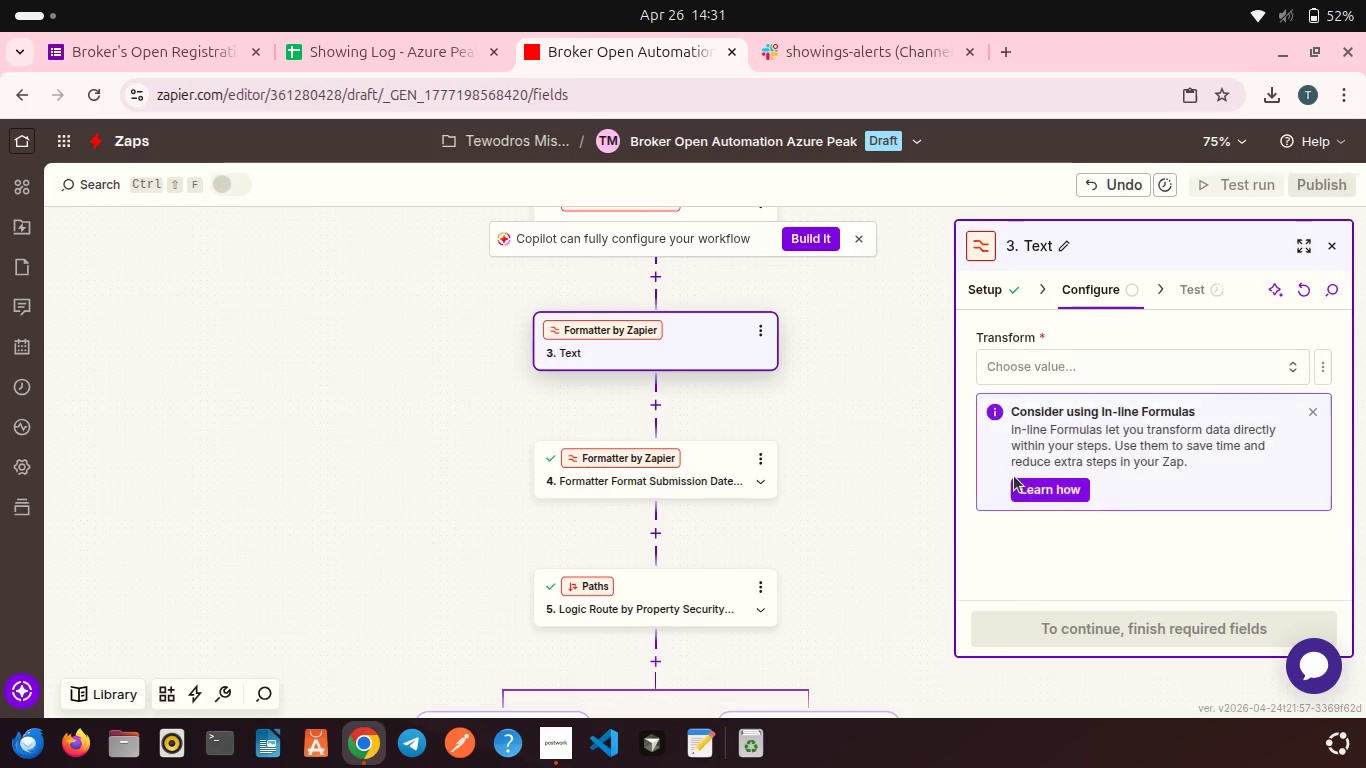 
wait(5.22)
 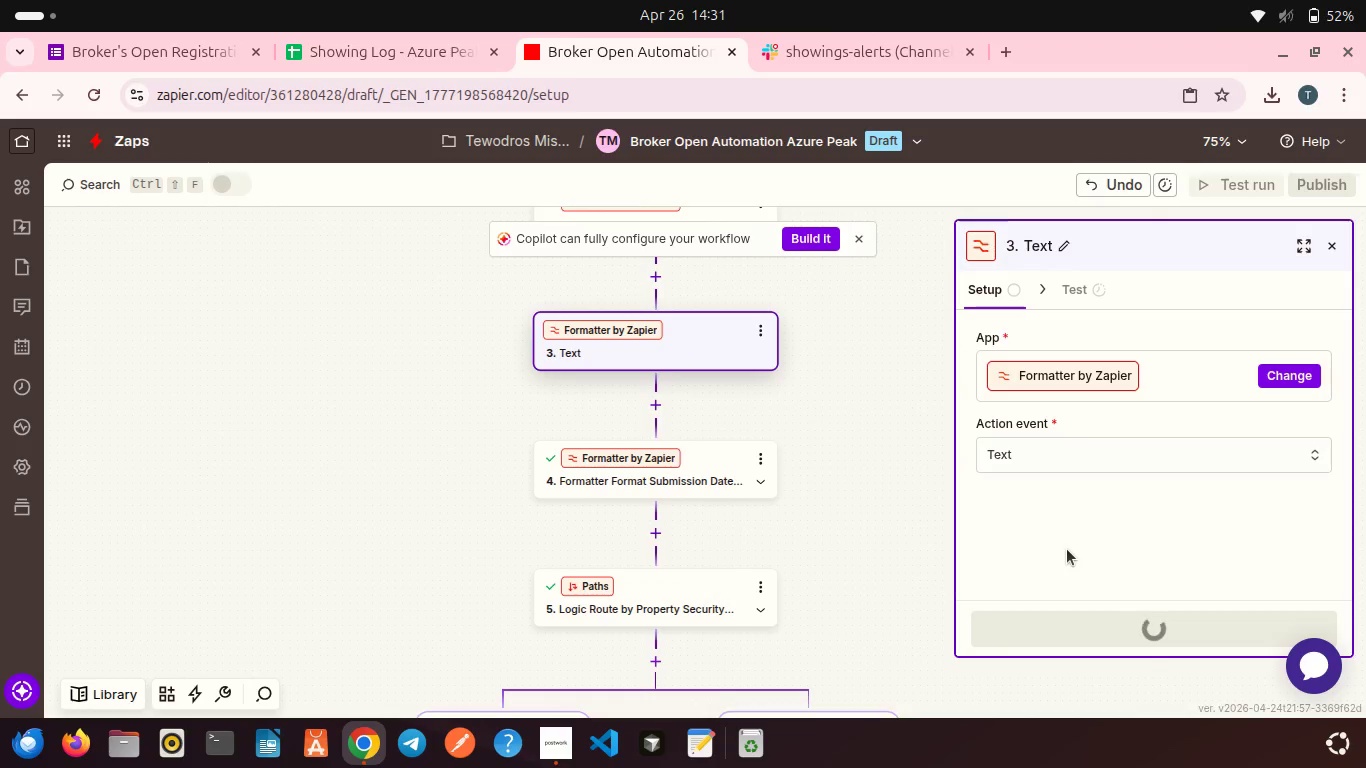 
left_click([1032, 367])
 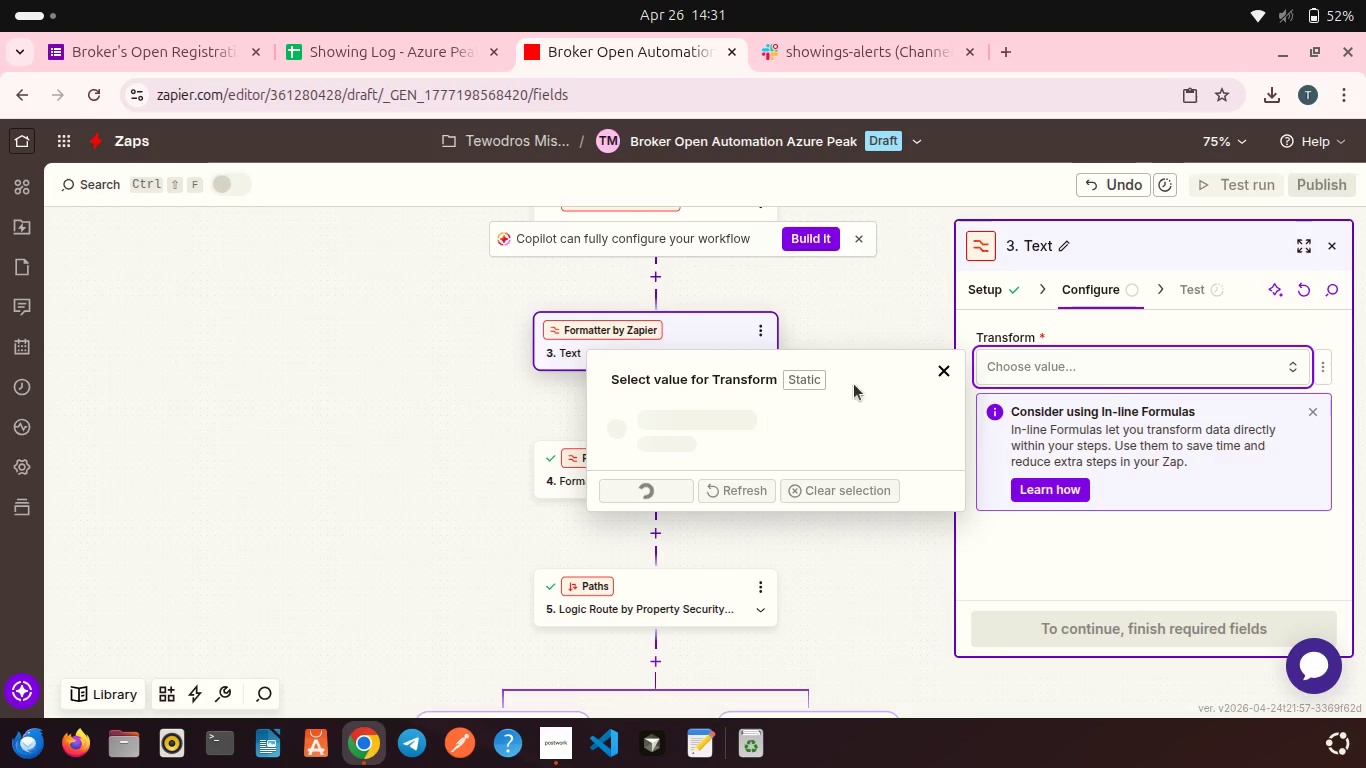 
wait(9.27)
 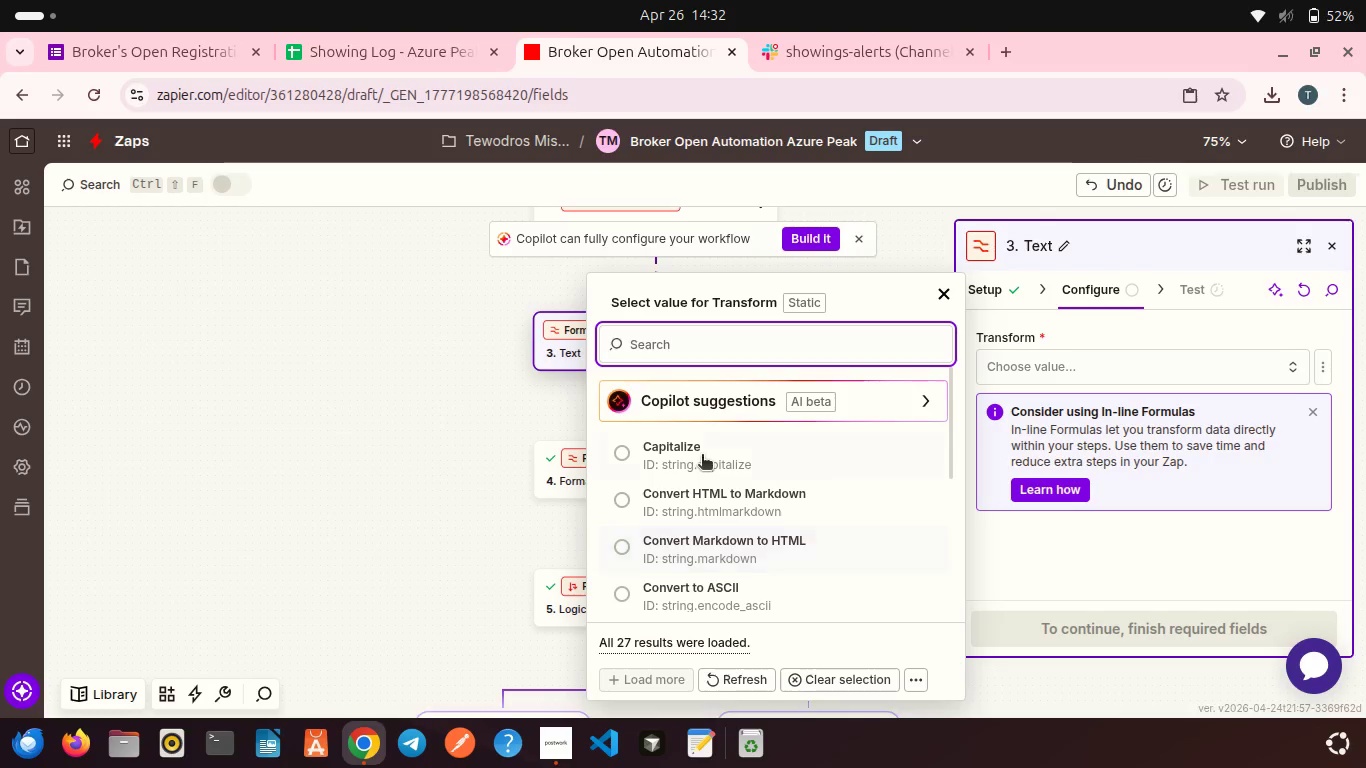 
left_click([702, 456])
 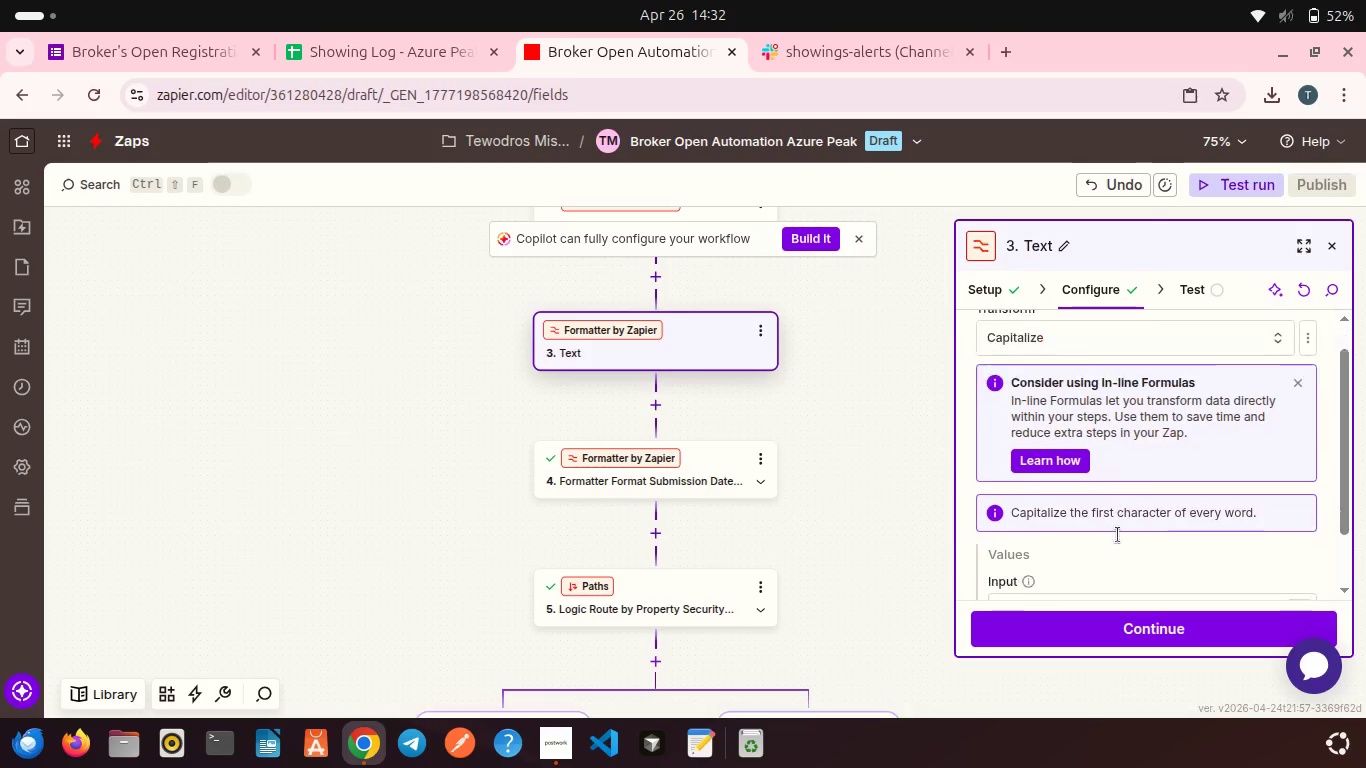 
scroll: coordinate [719, 540], scroll_direction: up, amount: 2.0
 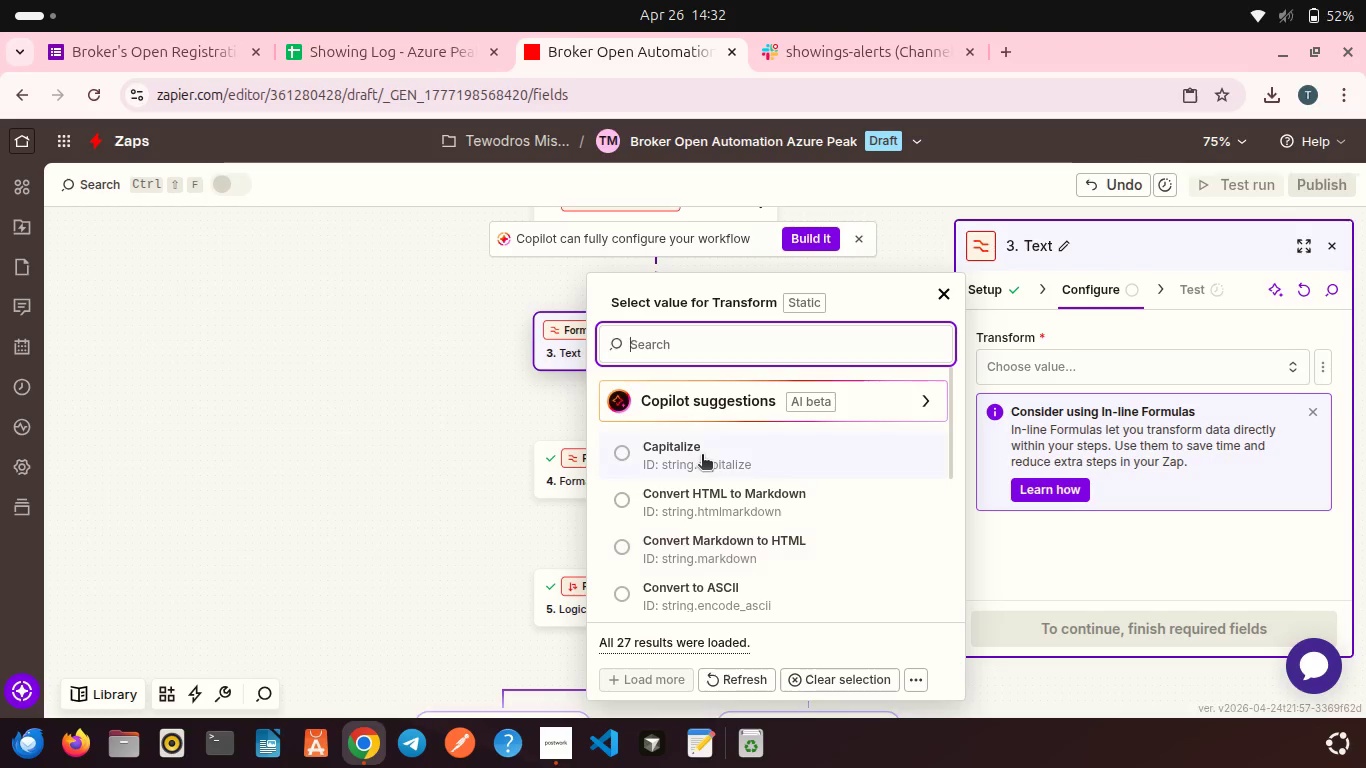 
scroll: coordinate [1118, 535], scroll_direction: down, amount: 1.0
 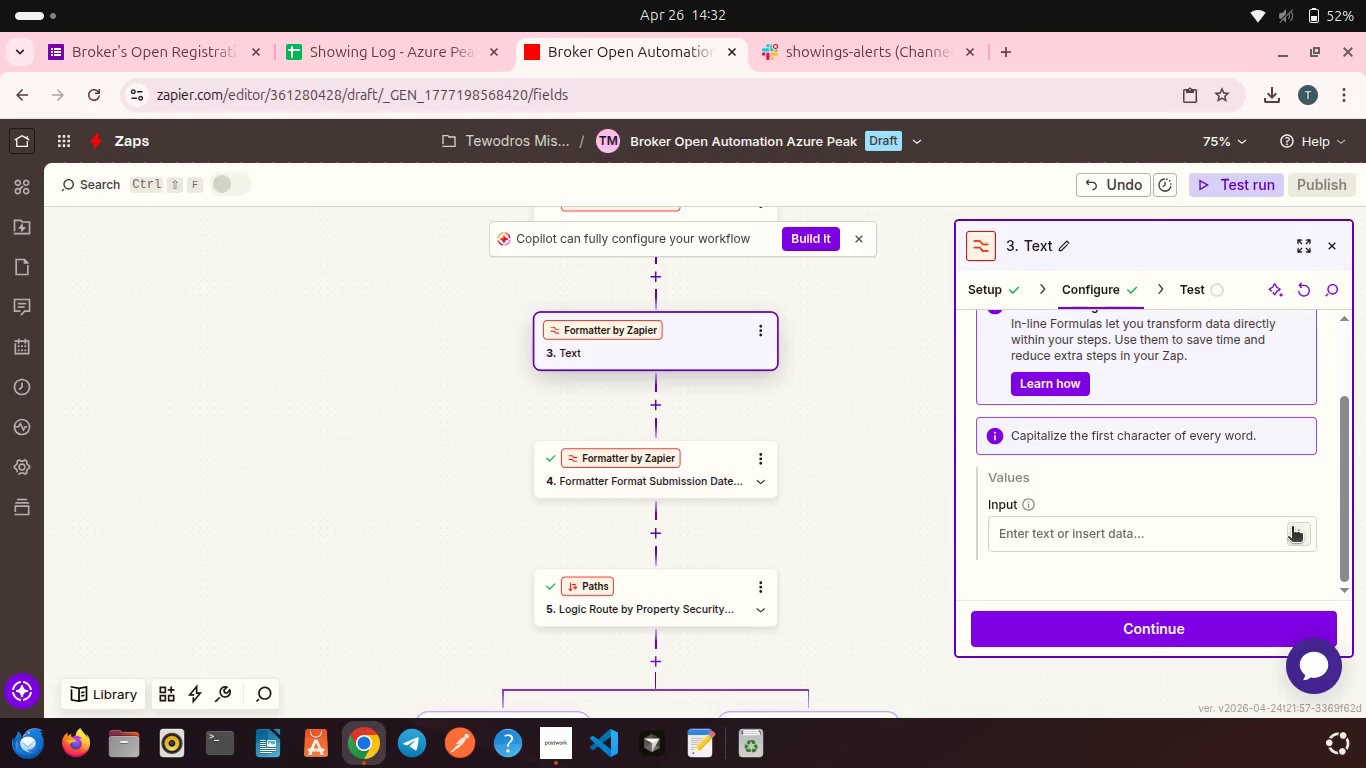 
left_click([1292, 528])
 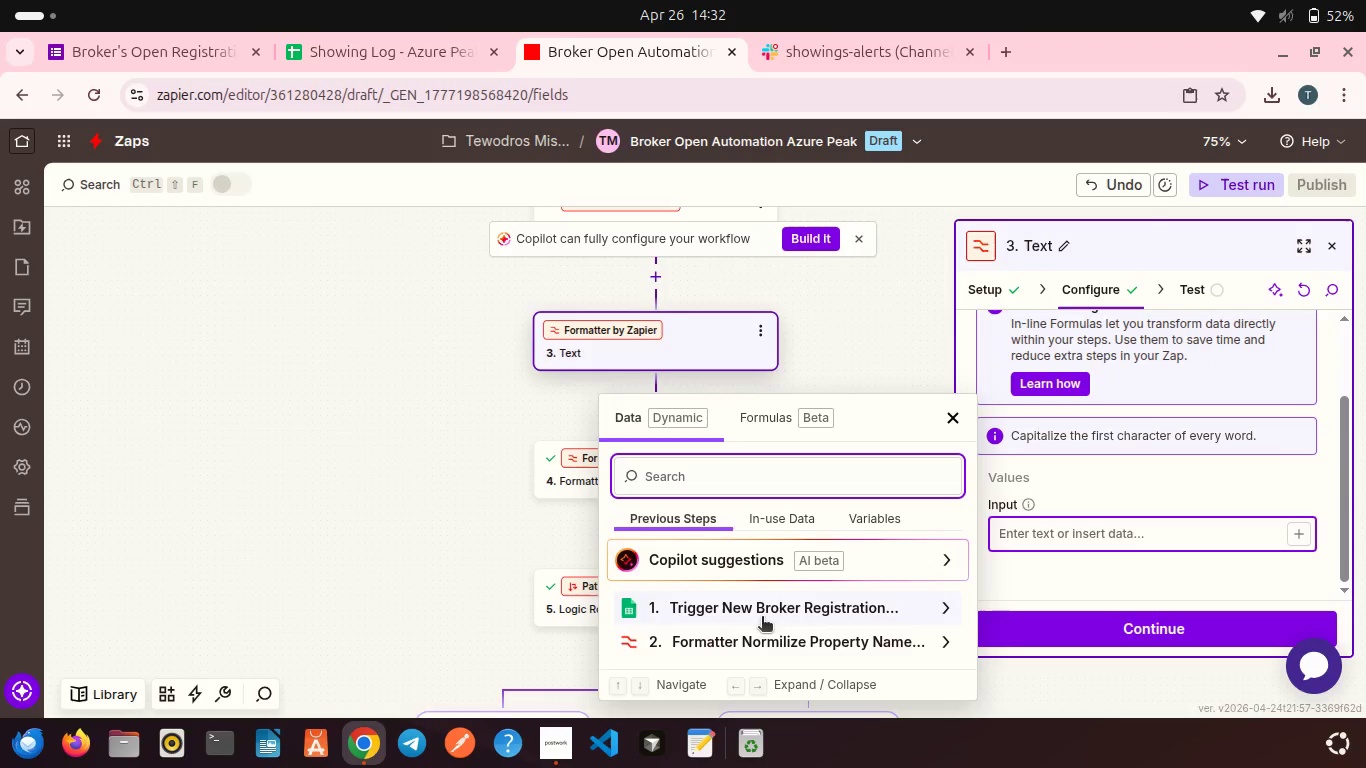 
left_click([762, 637])
 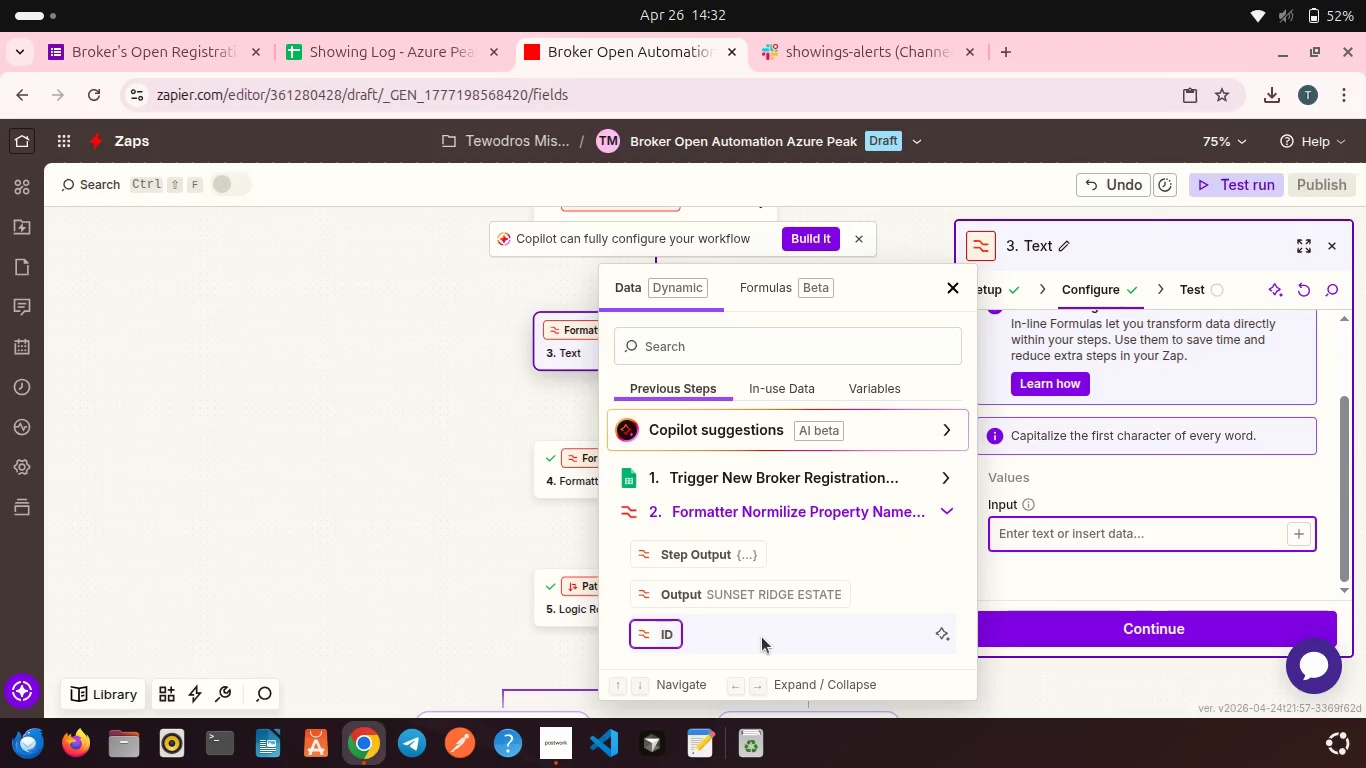 
scroll: coordinate [762, 637], scroll_direction: down, amount: 1.0
 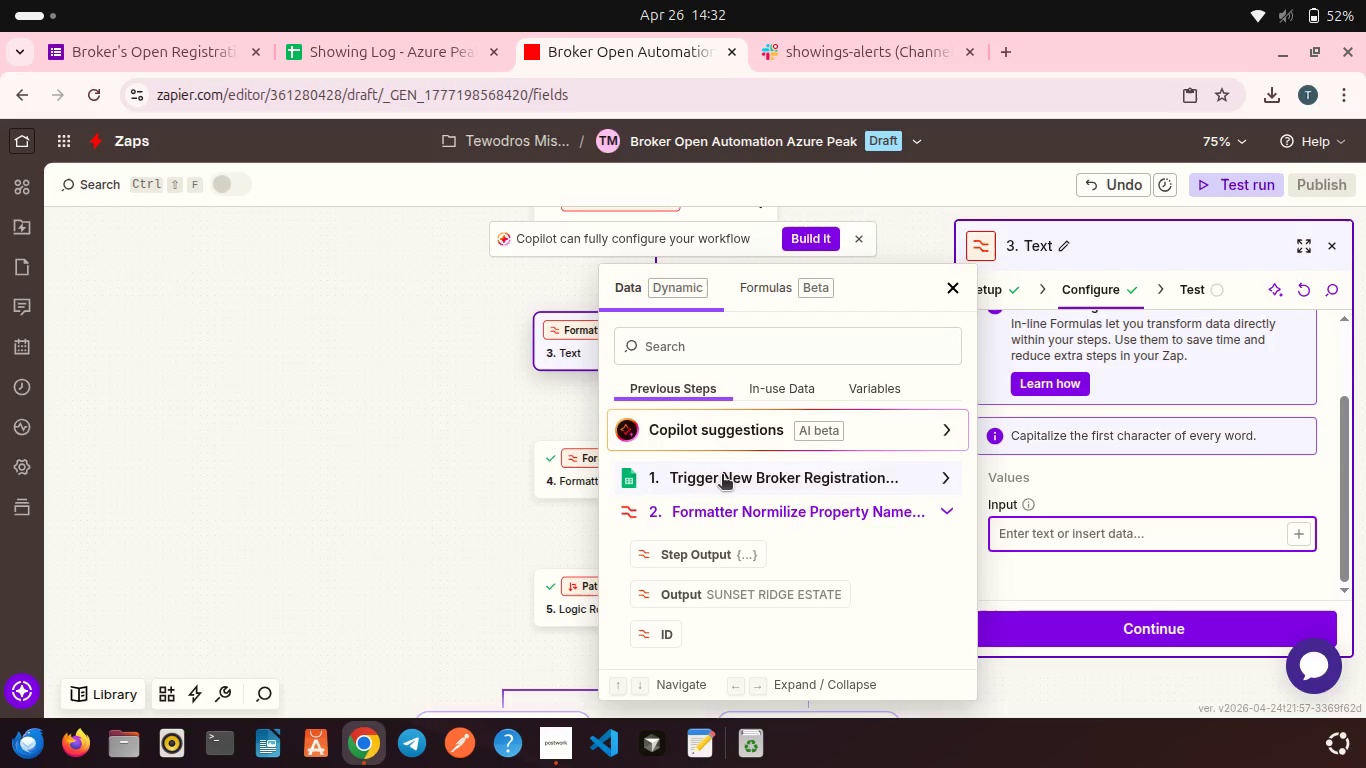 
left_click([722, 476])
 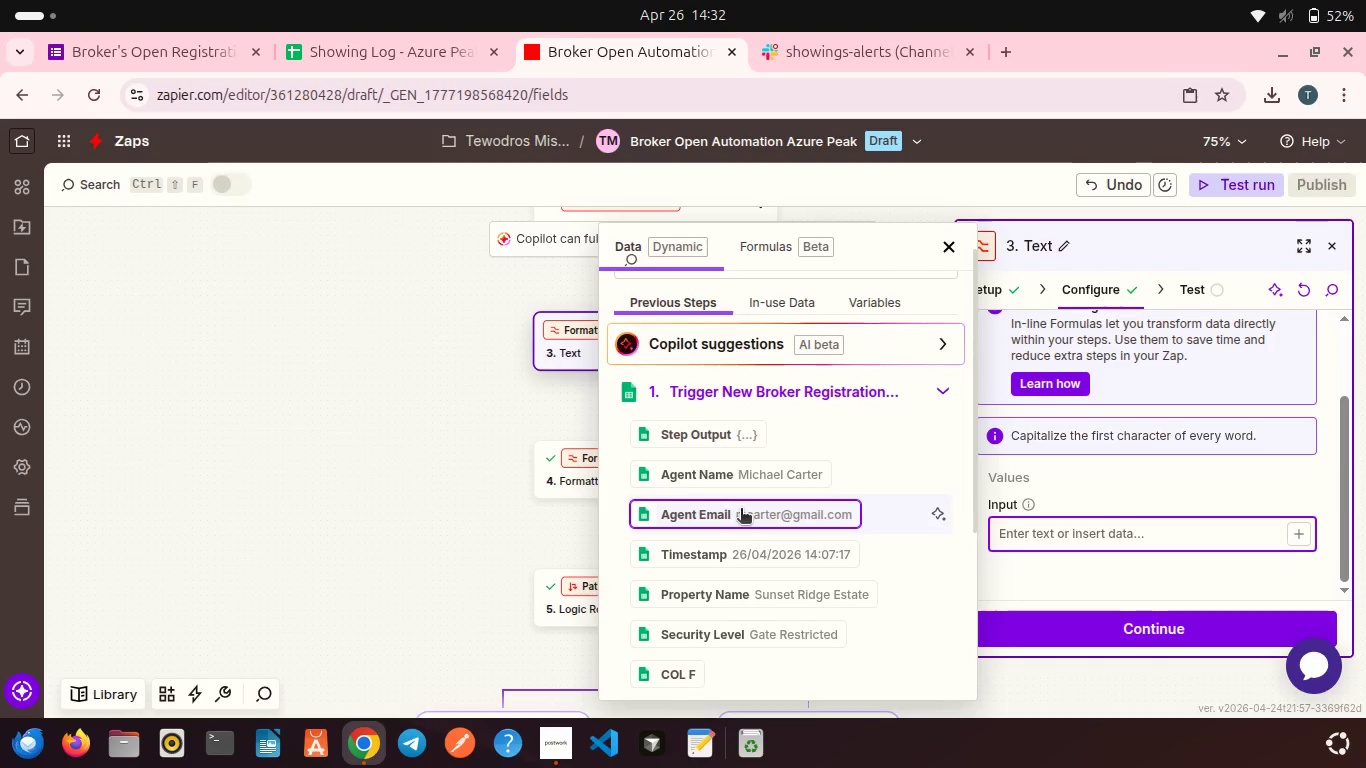 
left_click([719, 465])
 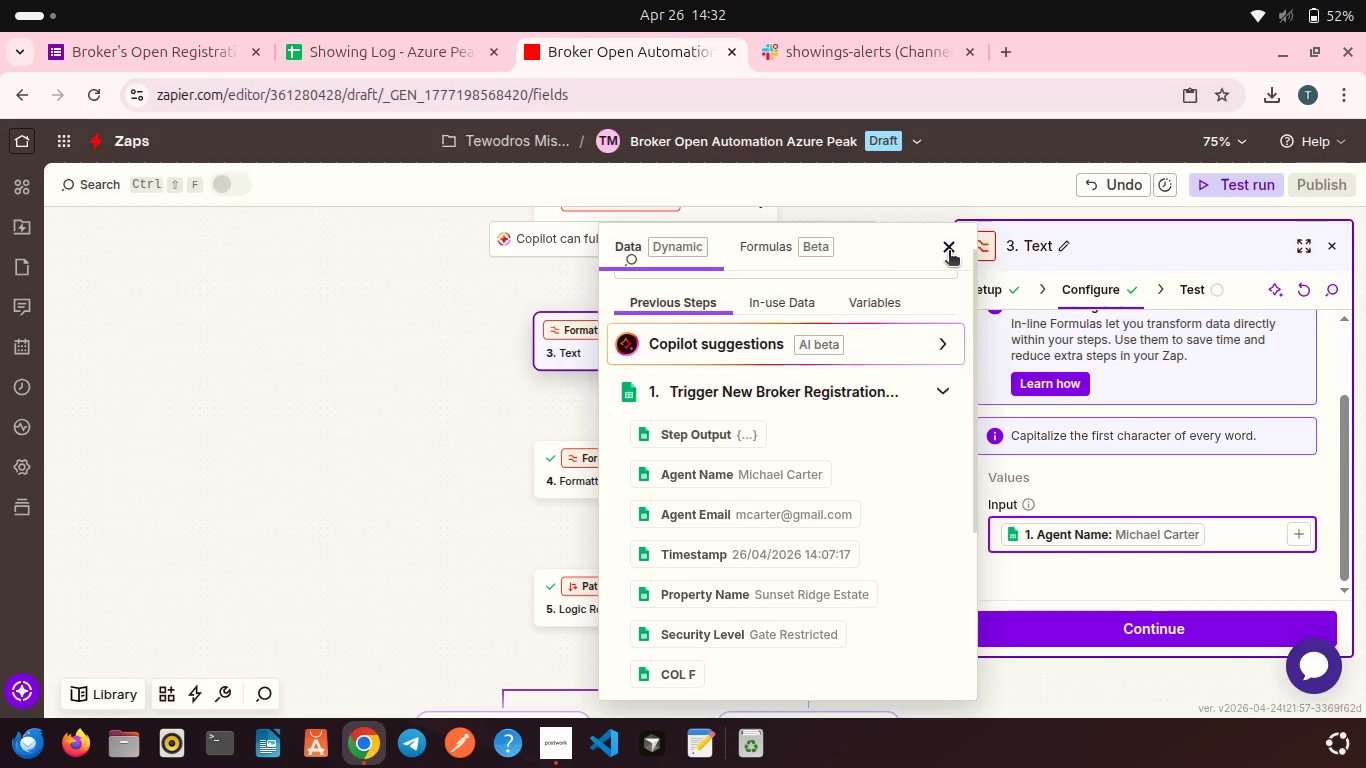 
left_click([949, 252])
 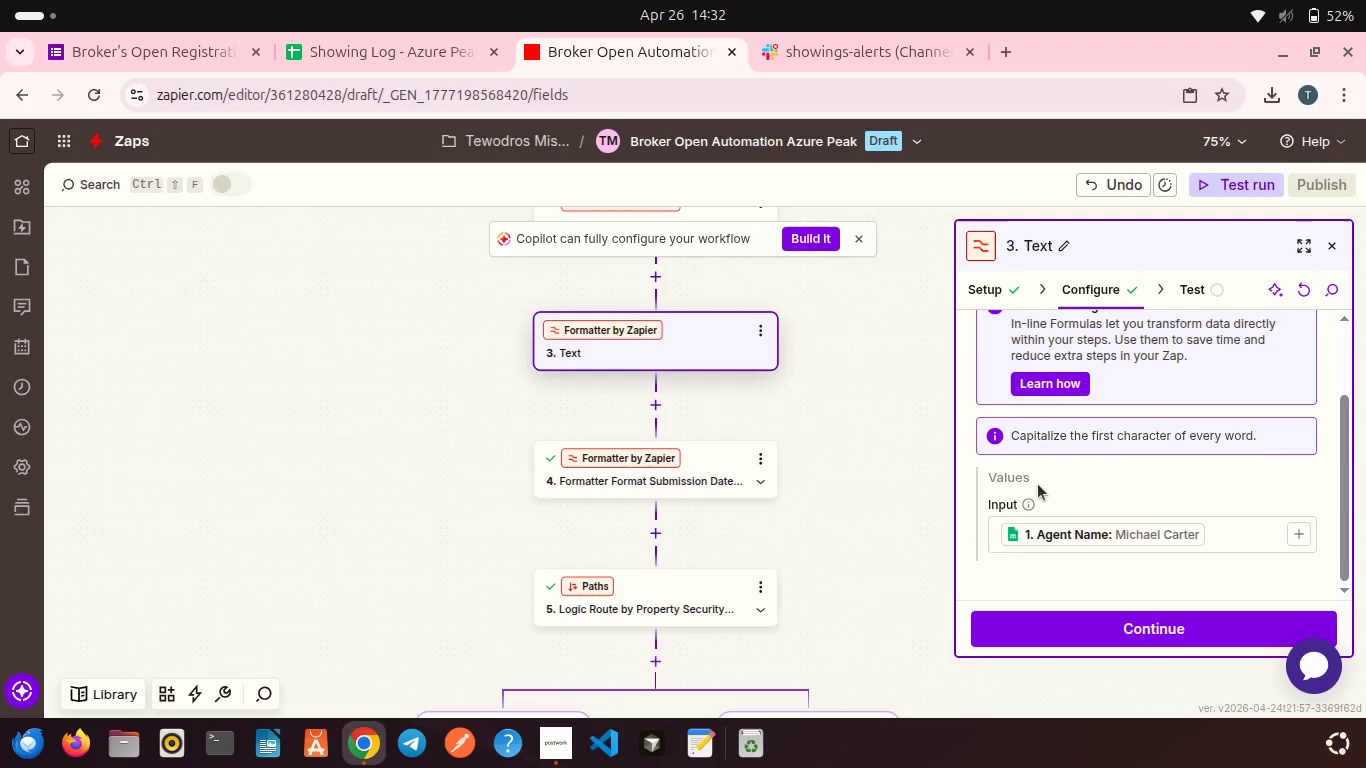 
left_click([1078, 624])
 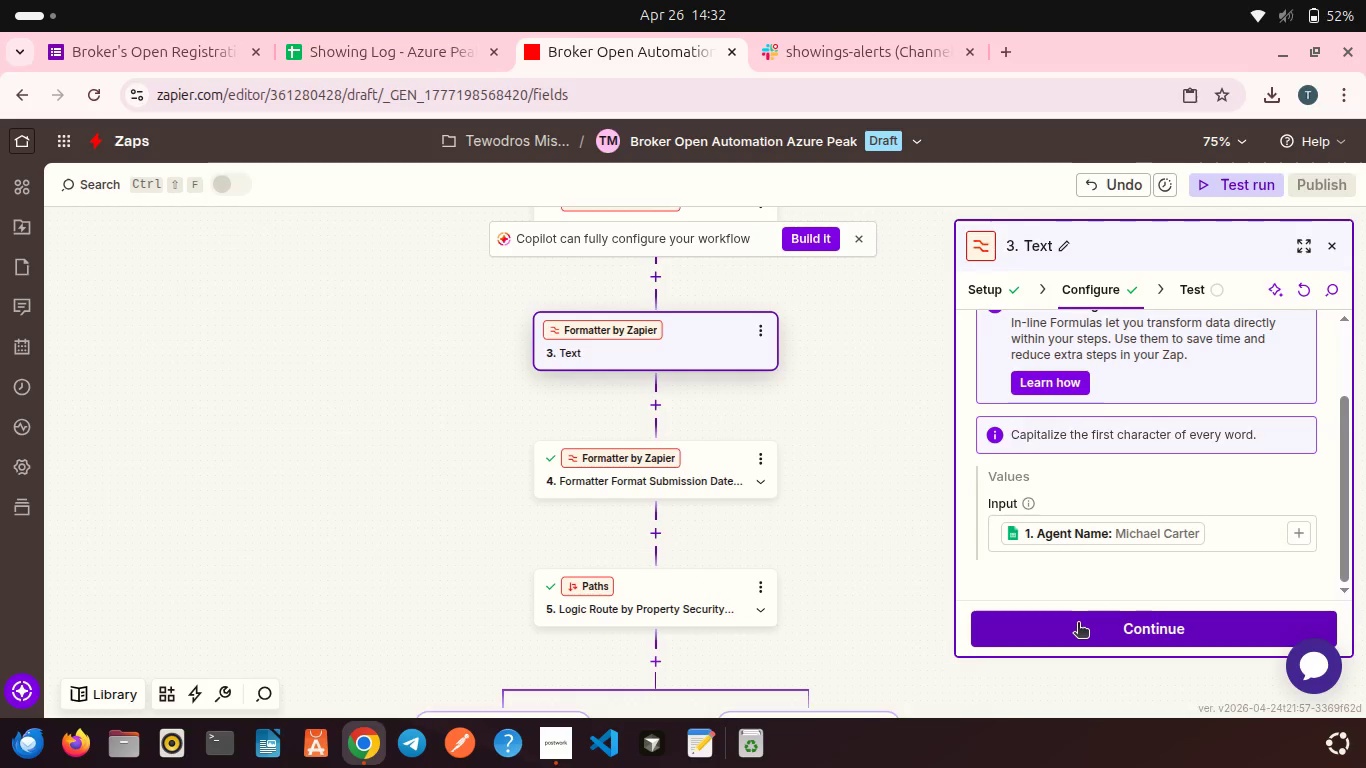 
scroll: coordinate [1038, 484], scroll_direction: down, amount: 3.0
 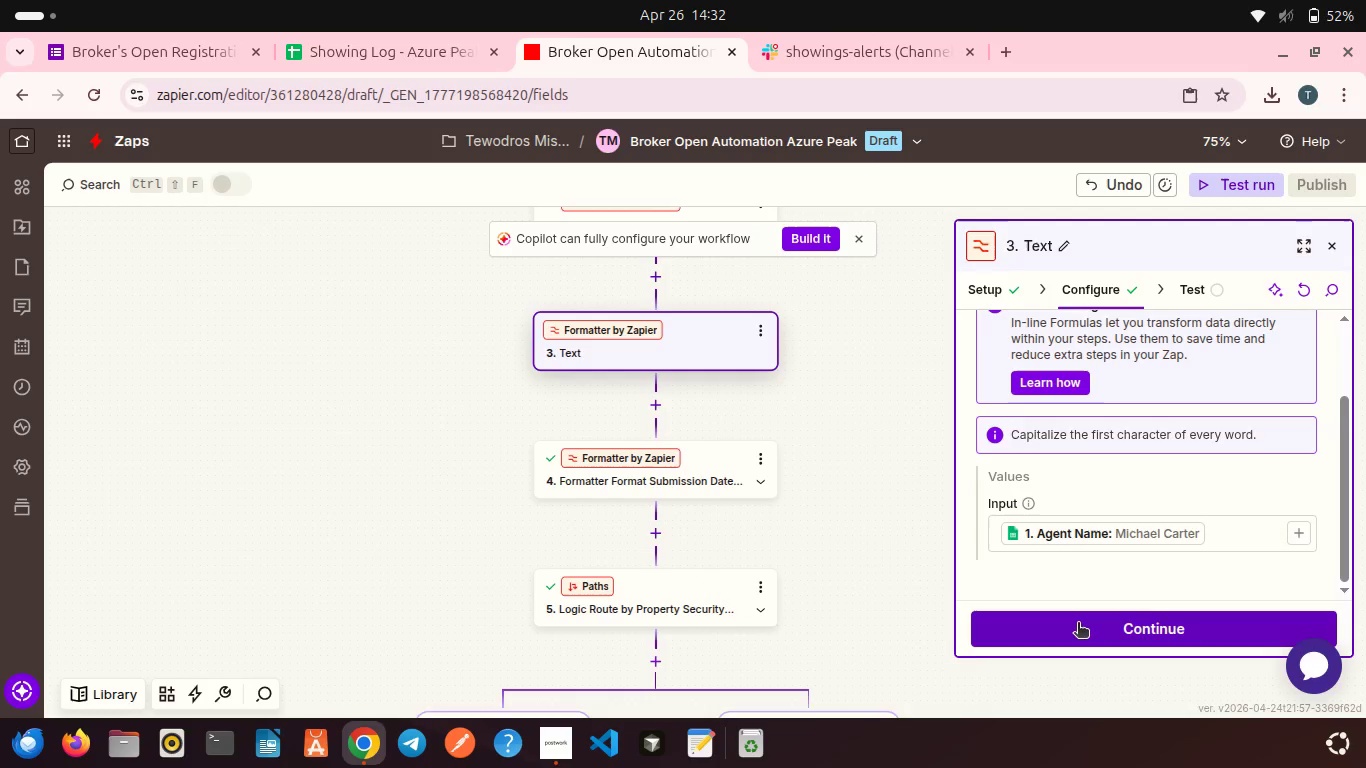 
mouse_move([1071, 592])
 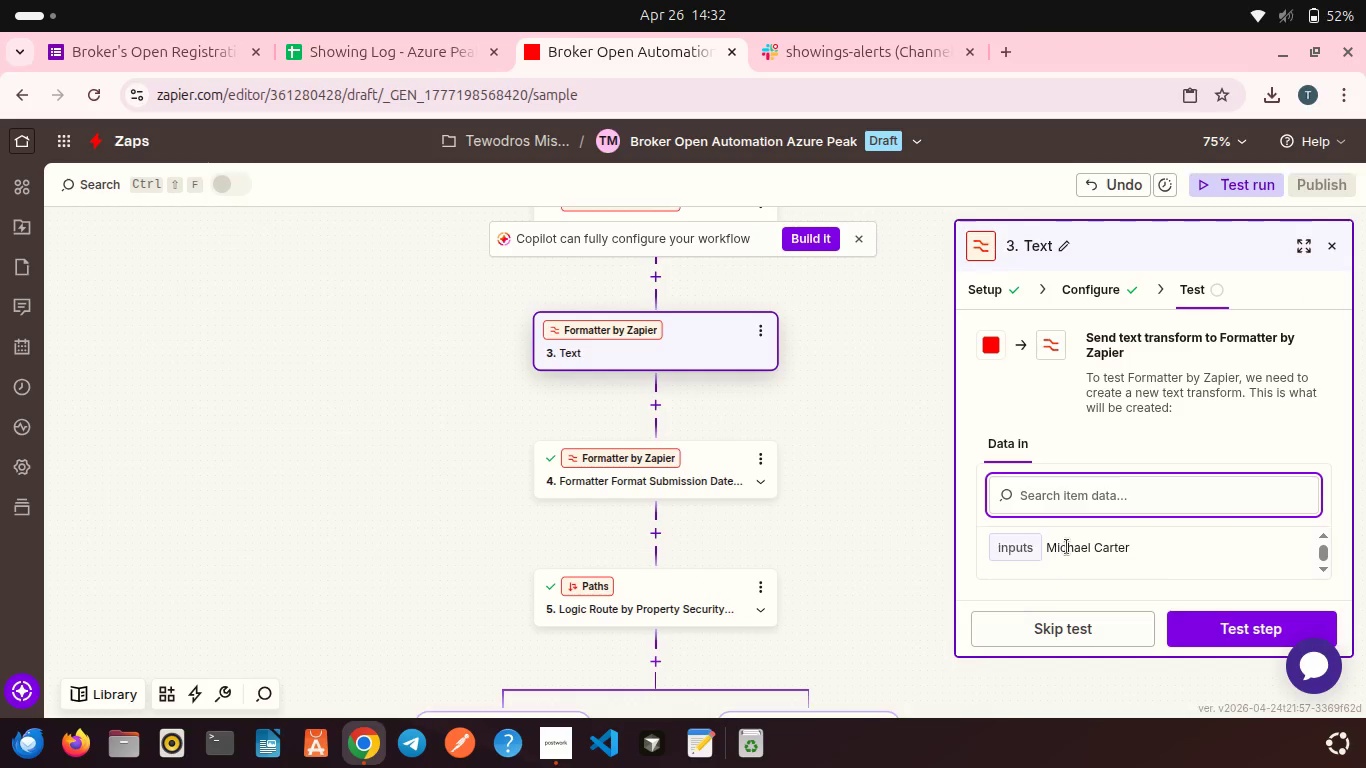 
scroll: coordinate [1067, 547], scroll_direction: down, amount: 4.0
 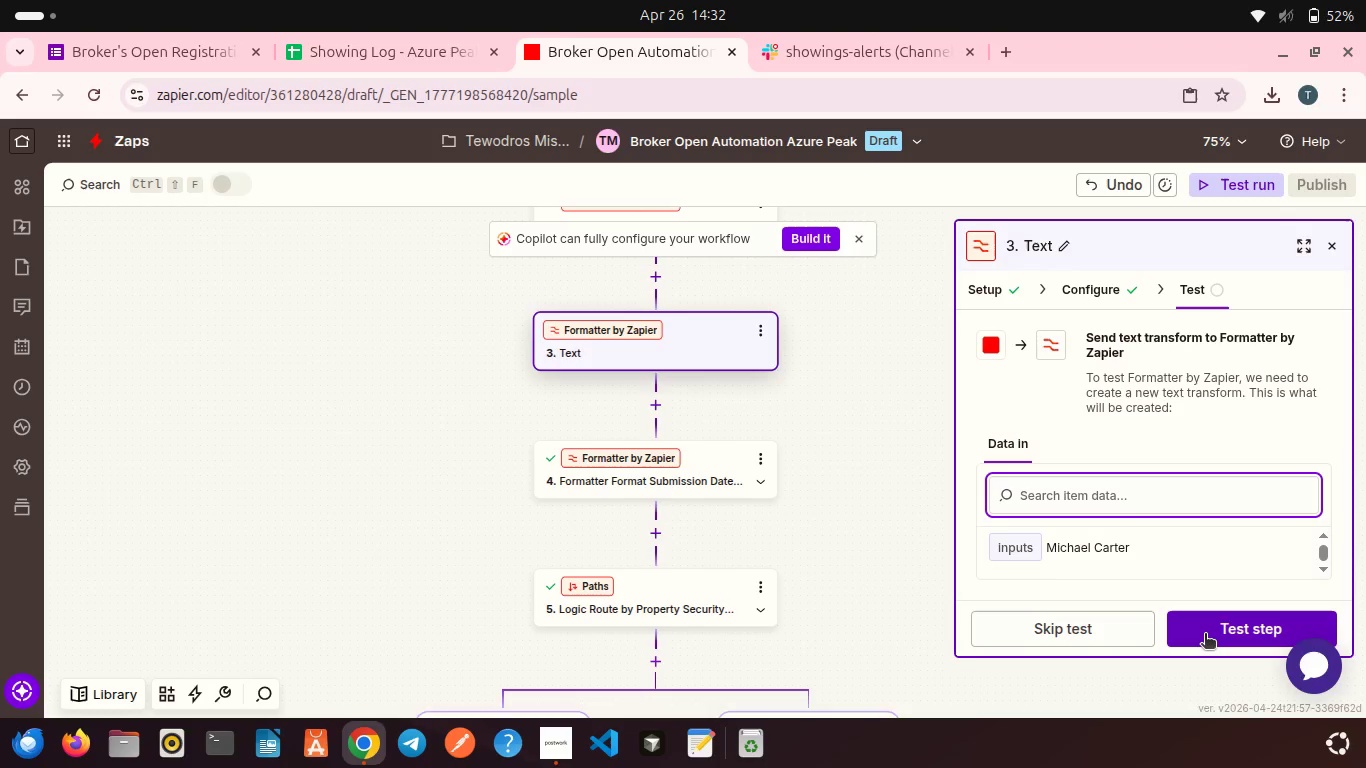 
left_click([1205, 635])
 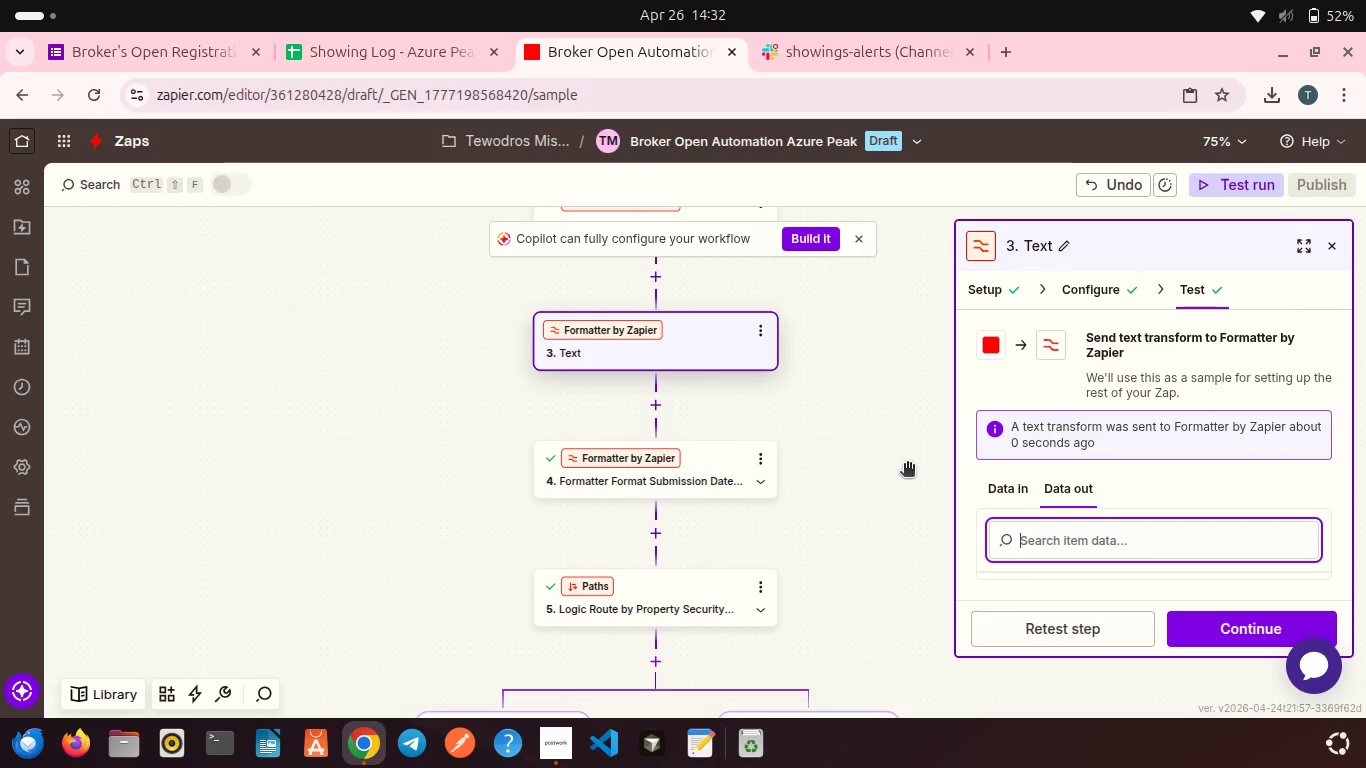 
scroll: coordinate [813, 457], scroll_direction: down, amount: 2.0
 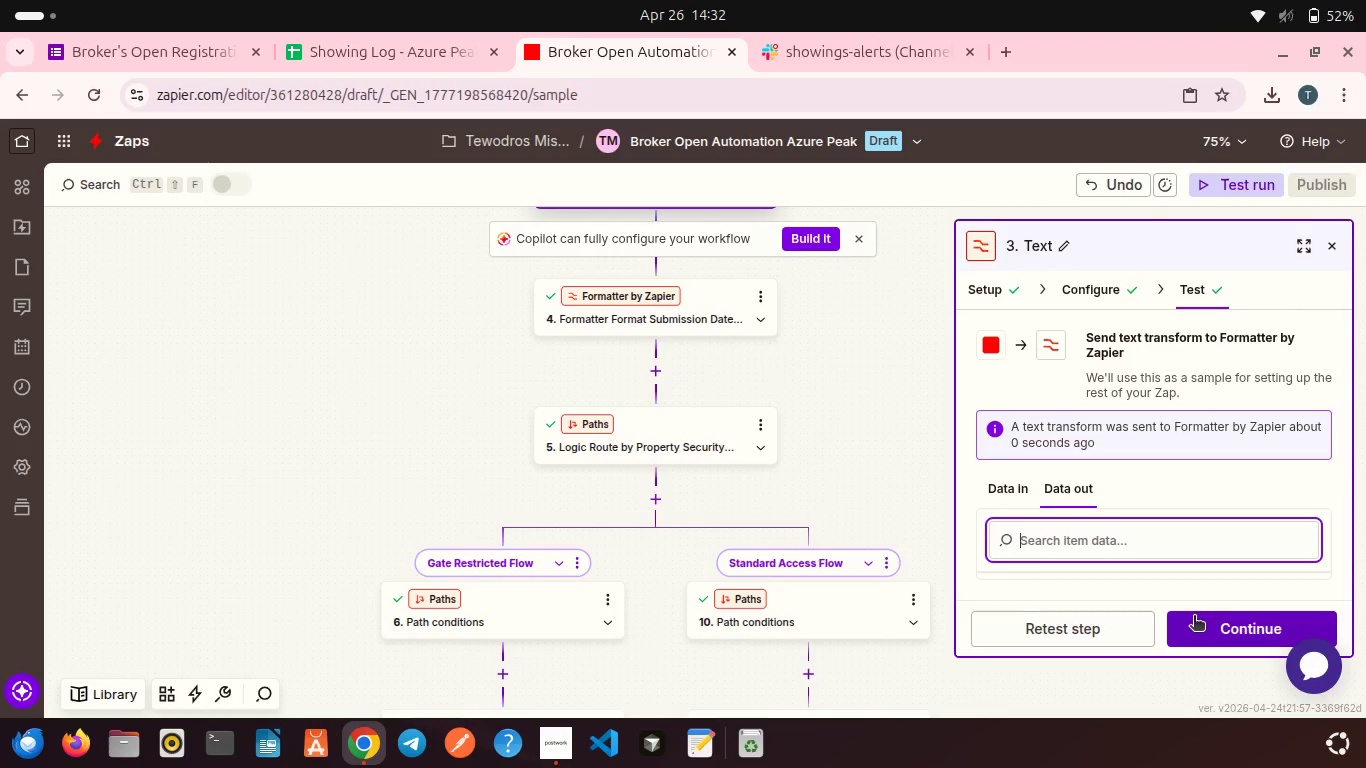 
left_click([1194, 617])
 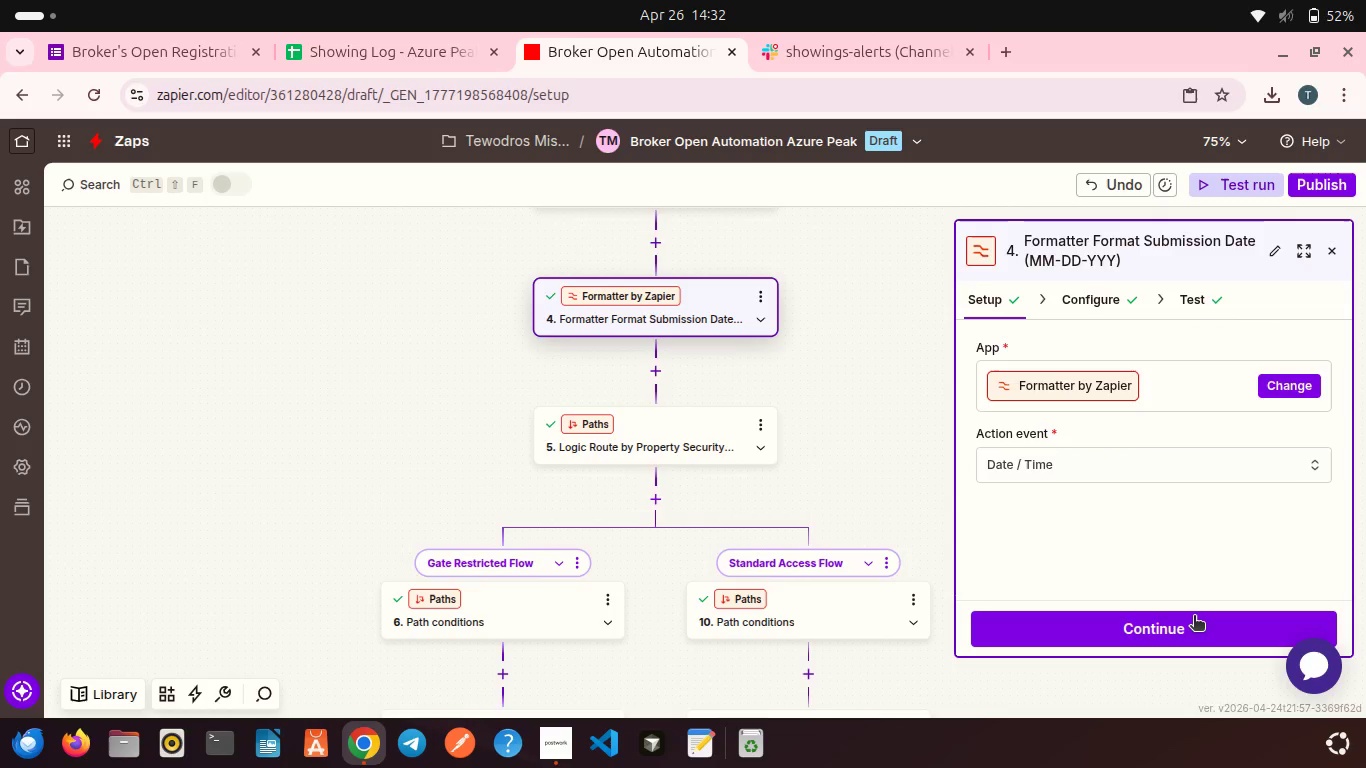 
left_click([1194, 617])
 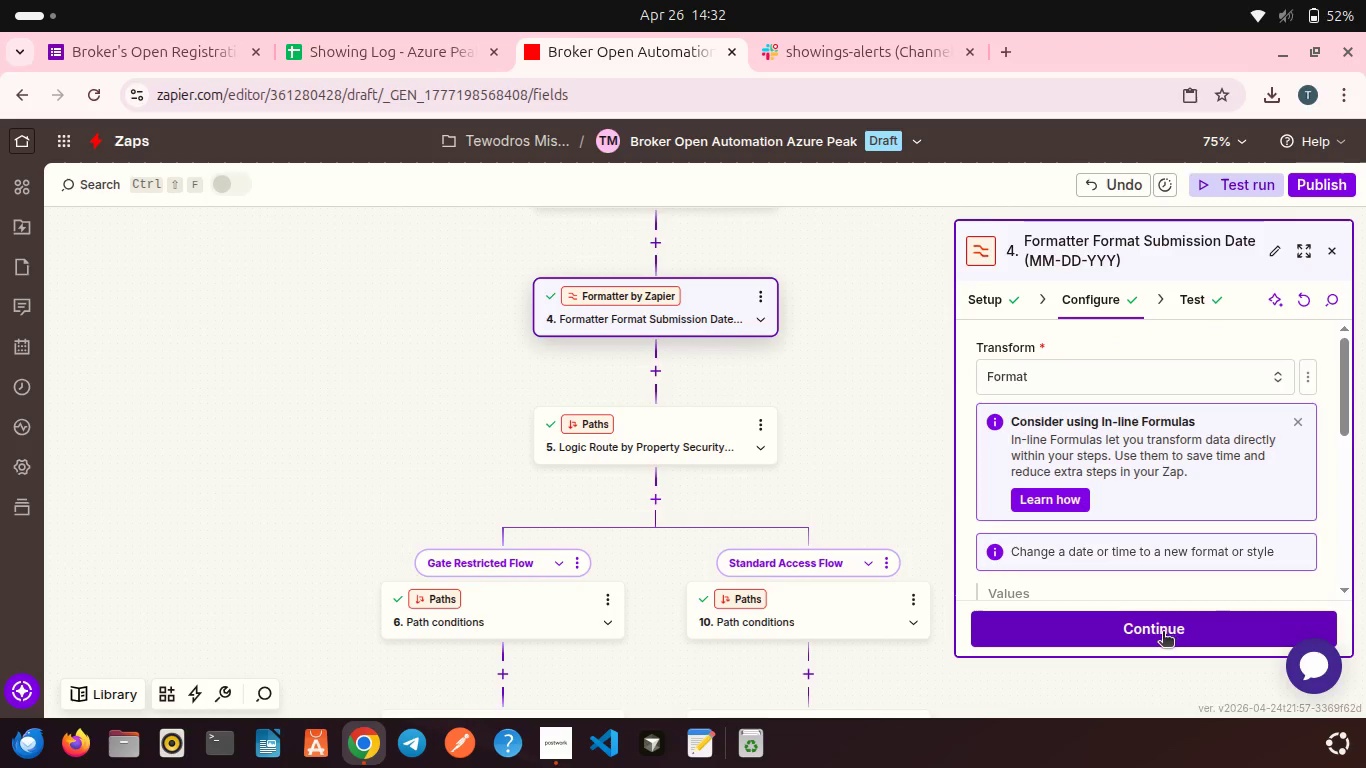 
left_click([1163, 633])
 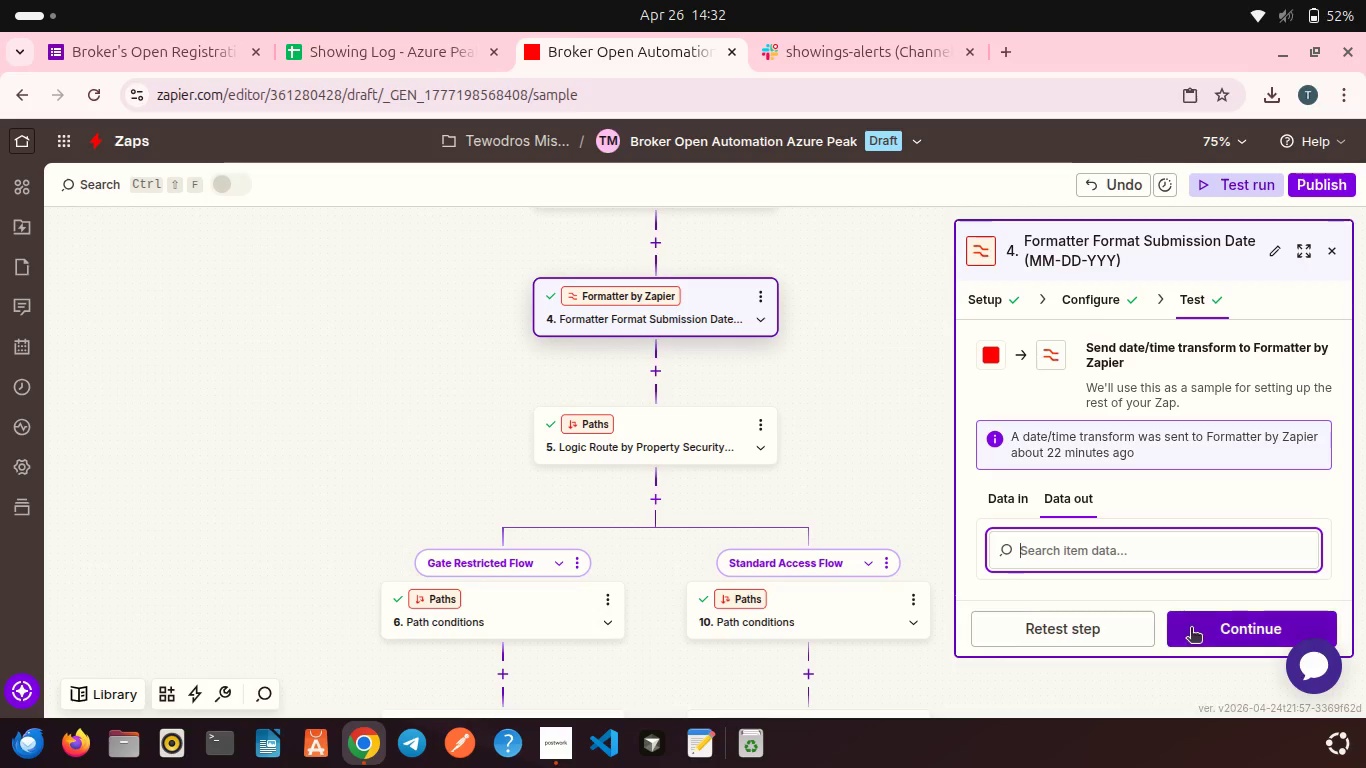 
left_click([1196, 629])
 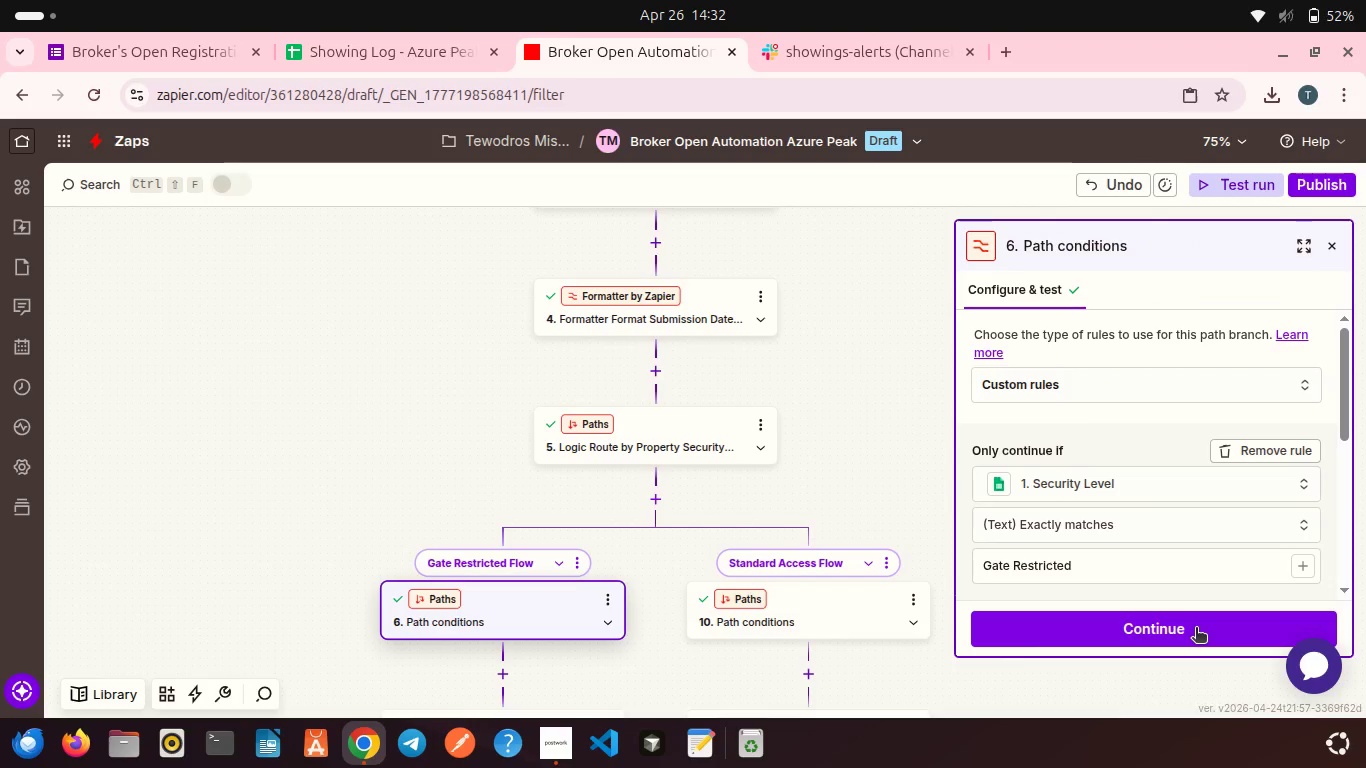 
left_click([1196, 629])
 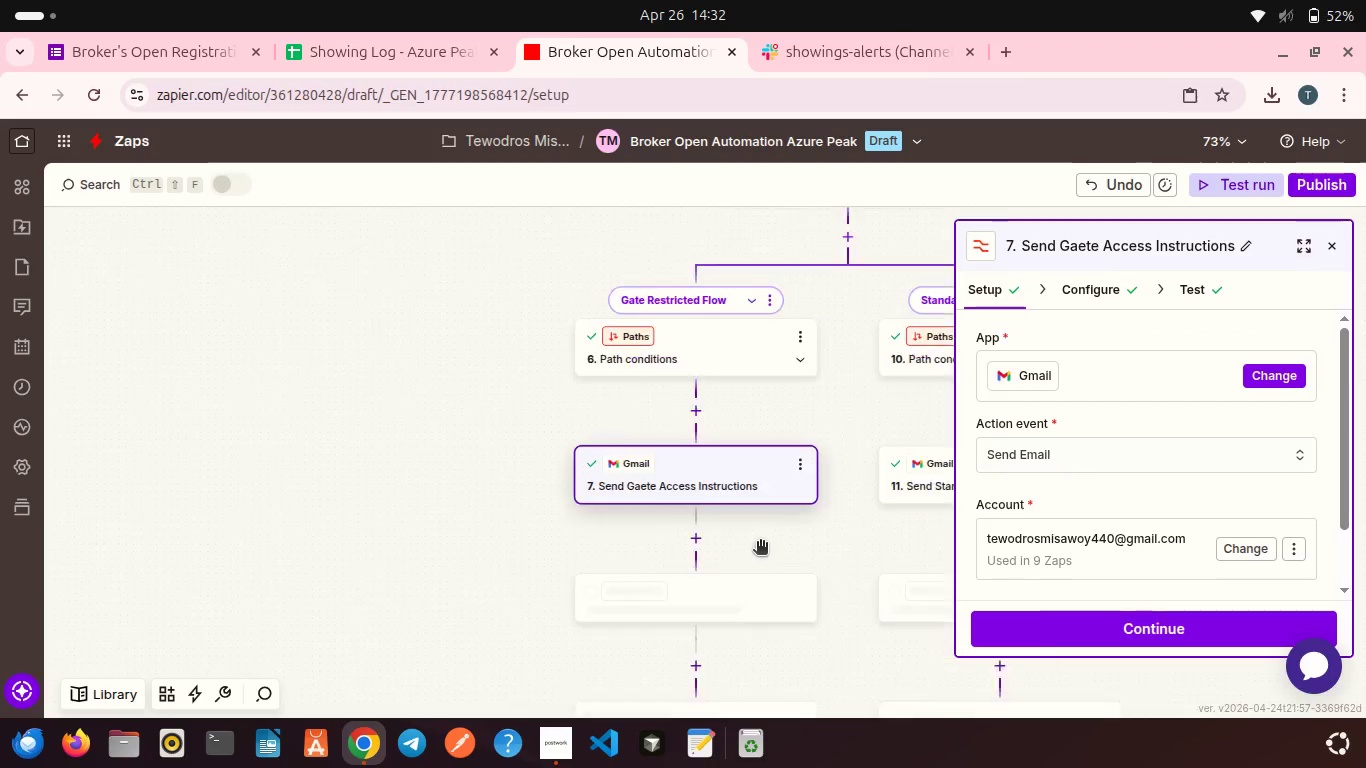 
scroll: coordinate [1047, 502], scroll_direction: down, amount: 7.0
 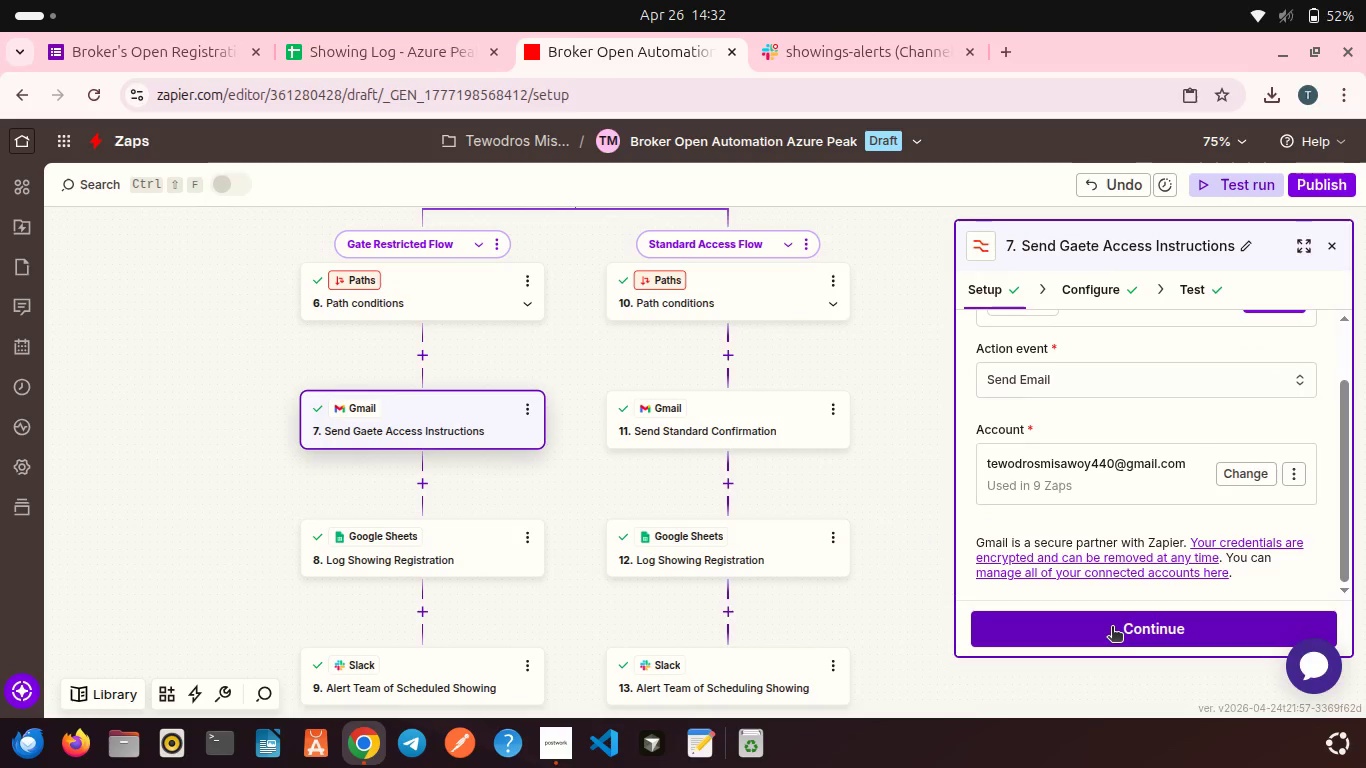 
left_click([1112, 628])
 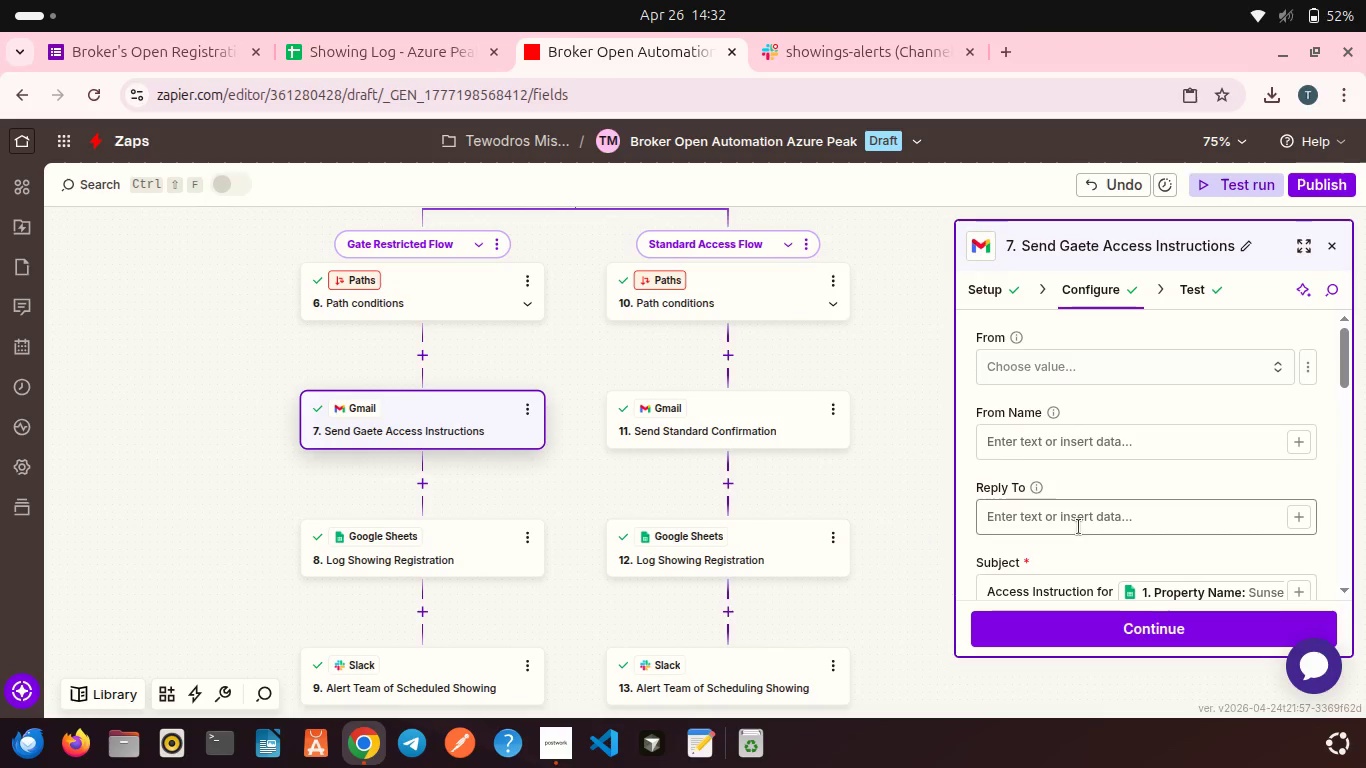 
scroll: coordinate [1079, 527], scroll_direction: down, amount: 2.0
 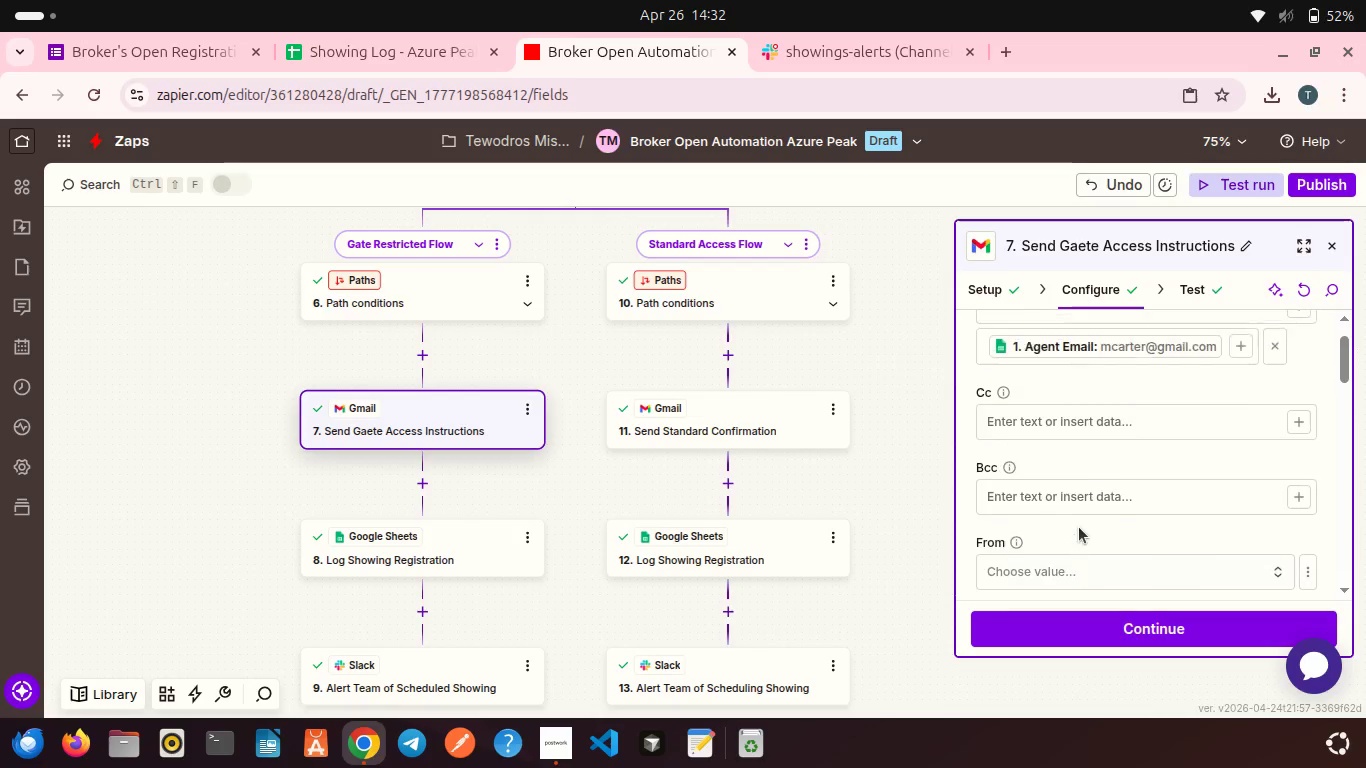 
scroll: coordinate [1079, 527], scroll_direction: up, amount: 2.0
 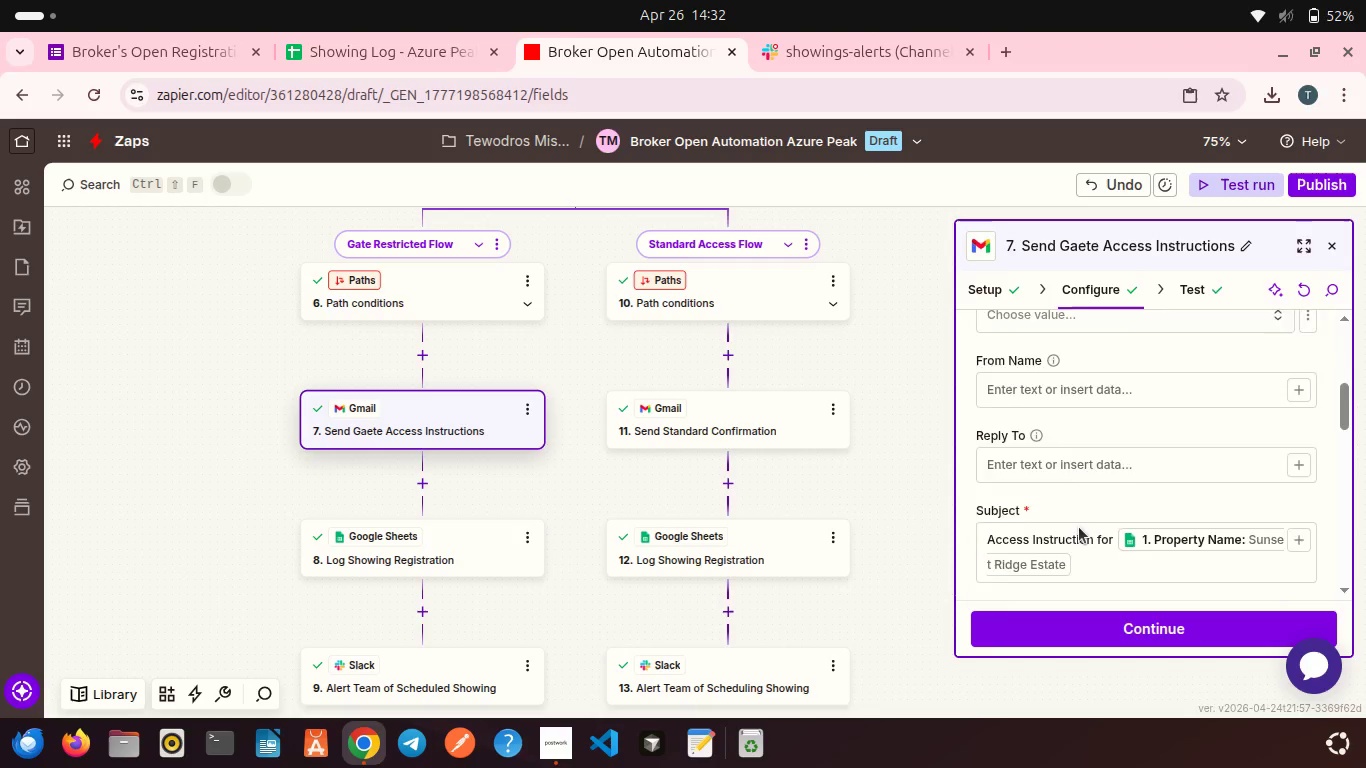 
scroll: coordinate [1079, 527], scroll_direction: down, amount: 4.0
 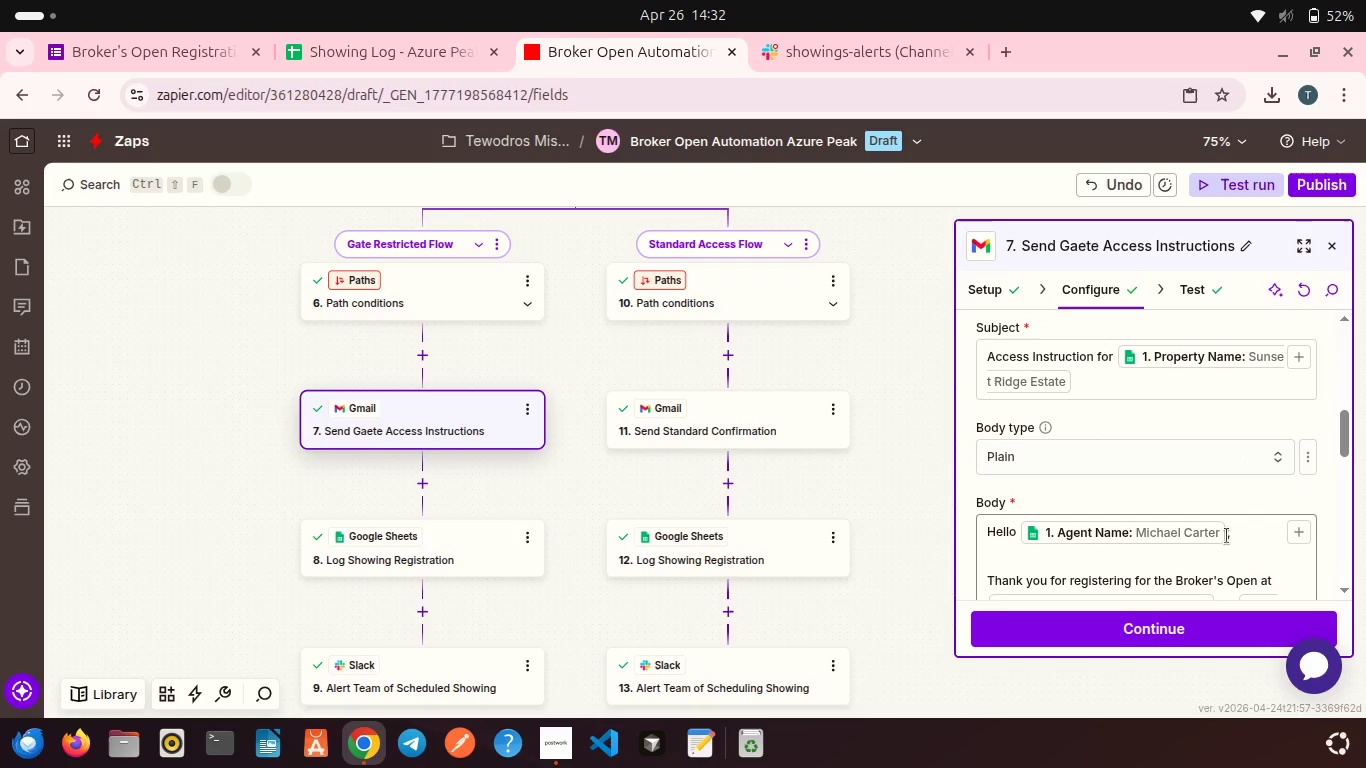 
left_click([1224, 536])
 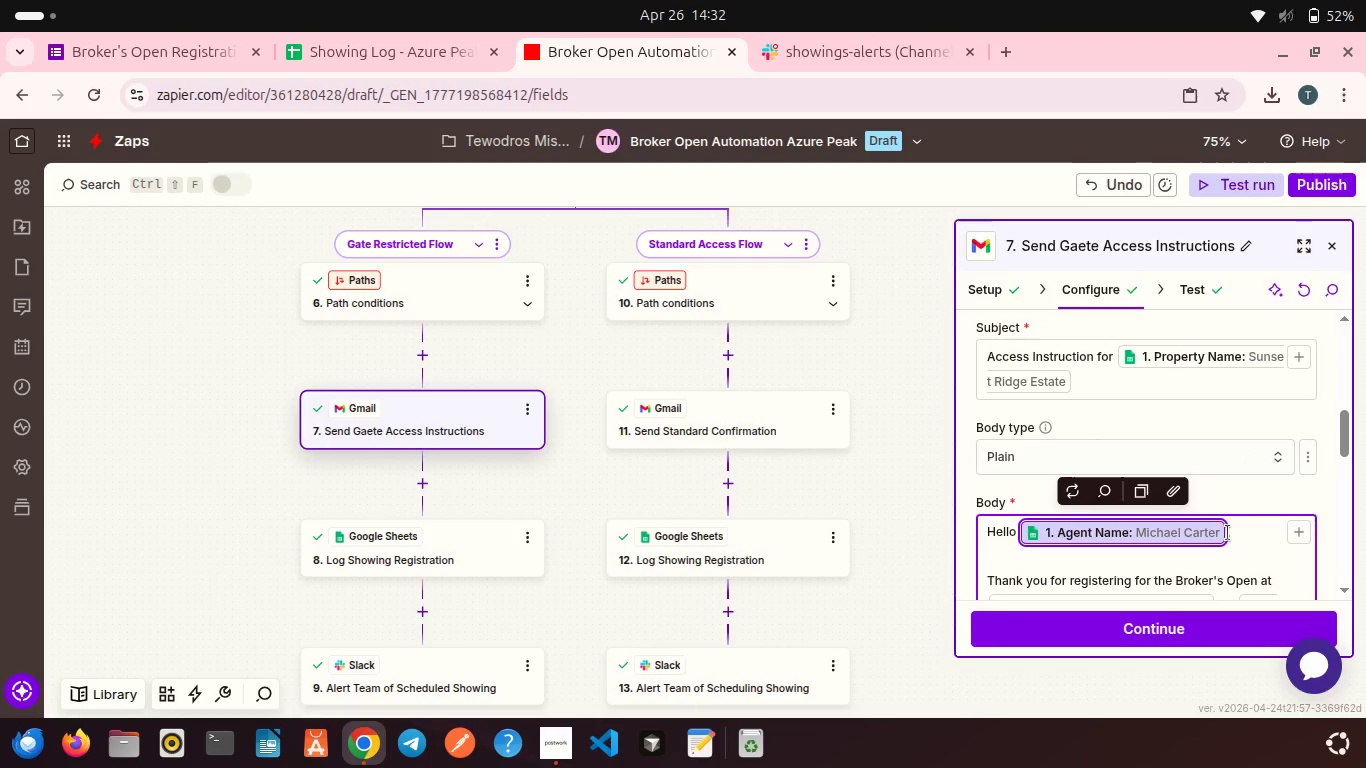 
left_click([1228, 533])
 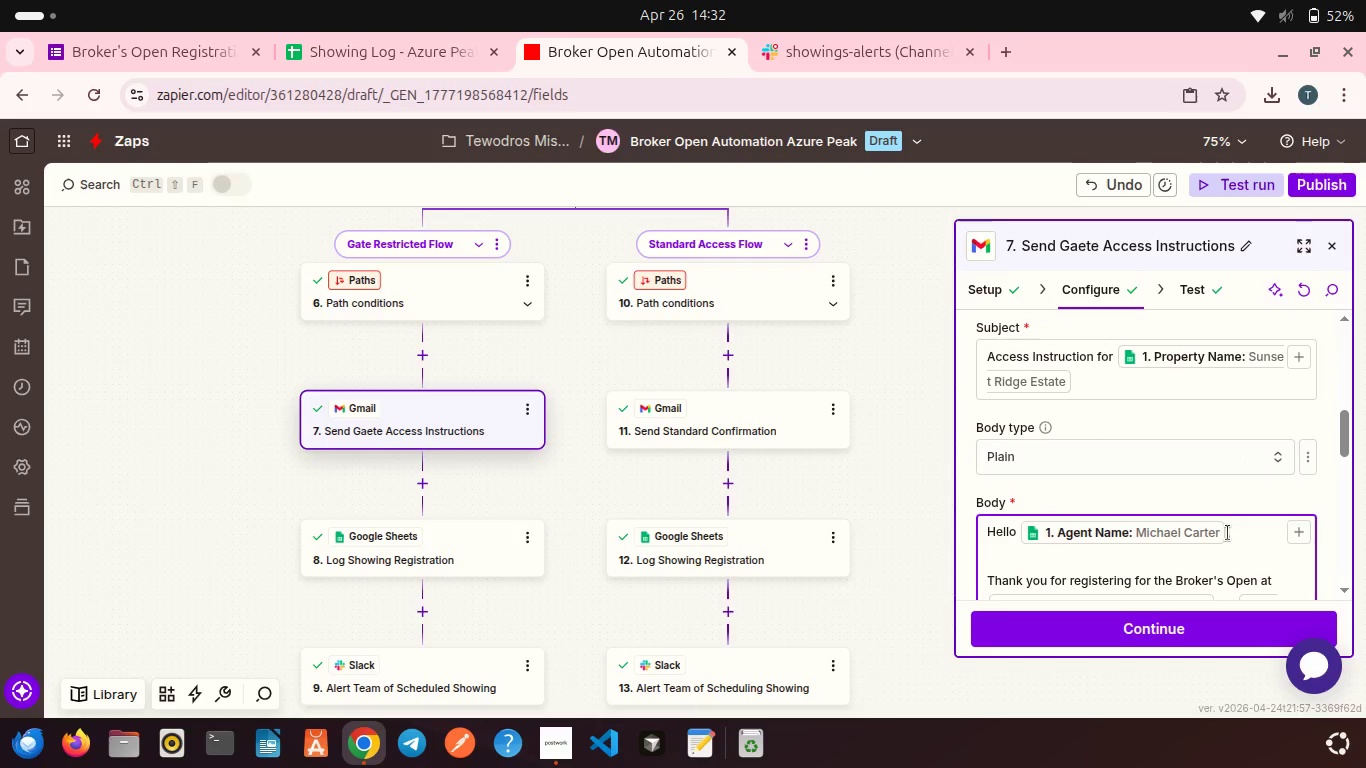 
key(Backspace)
 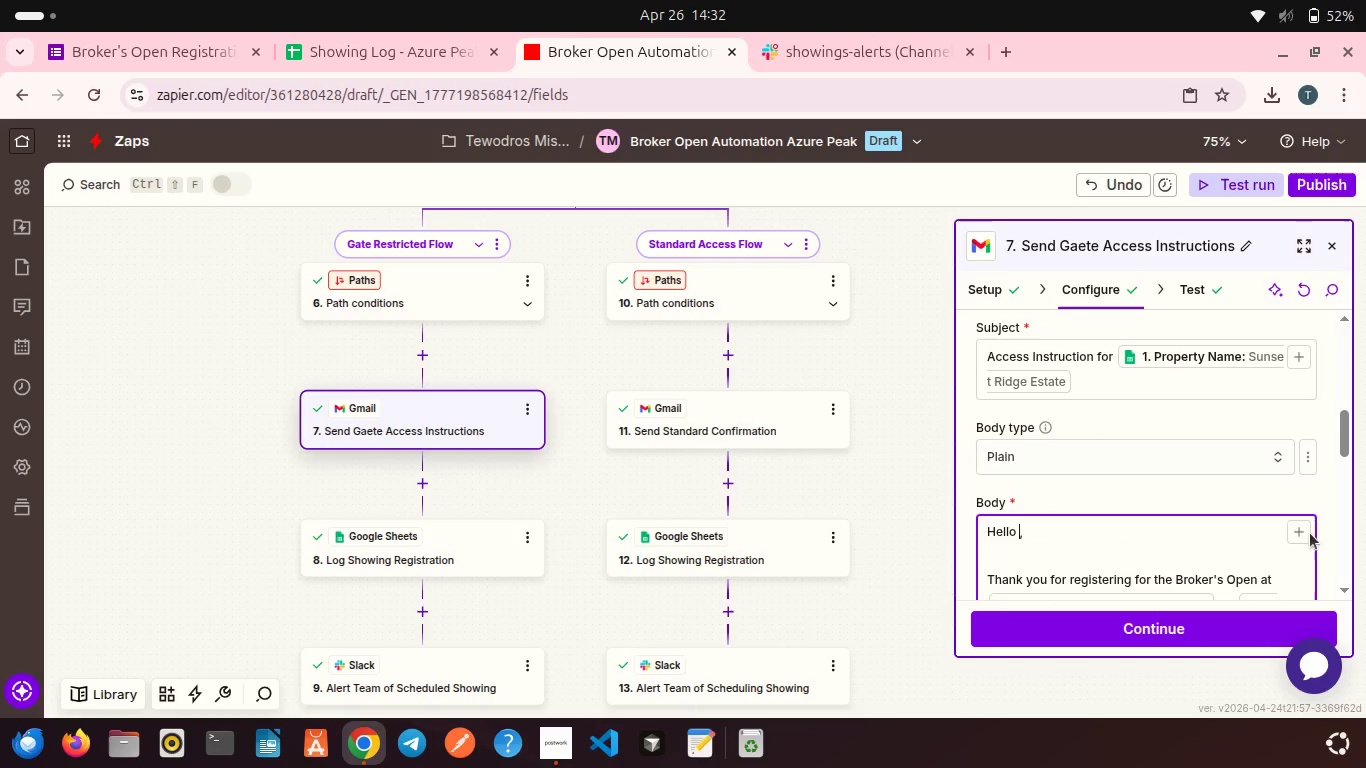 
left_click([1302, 532])
 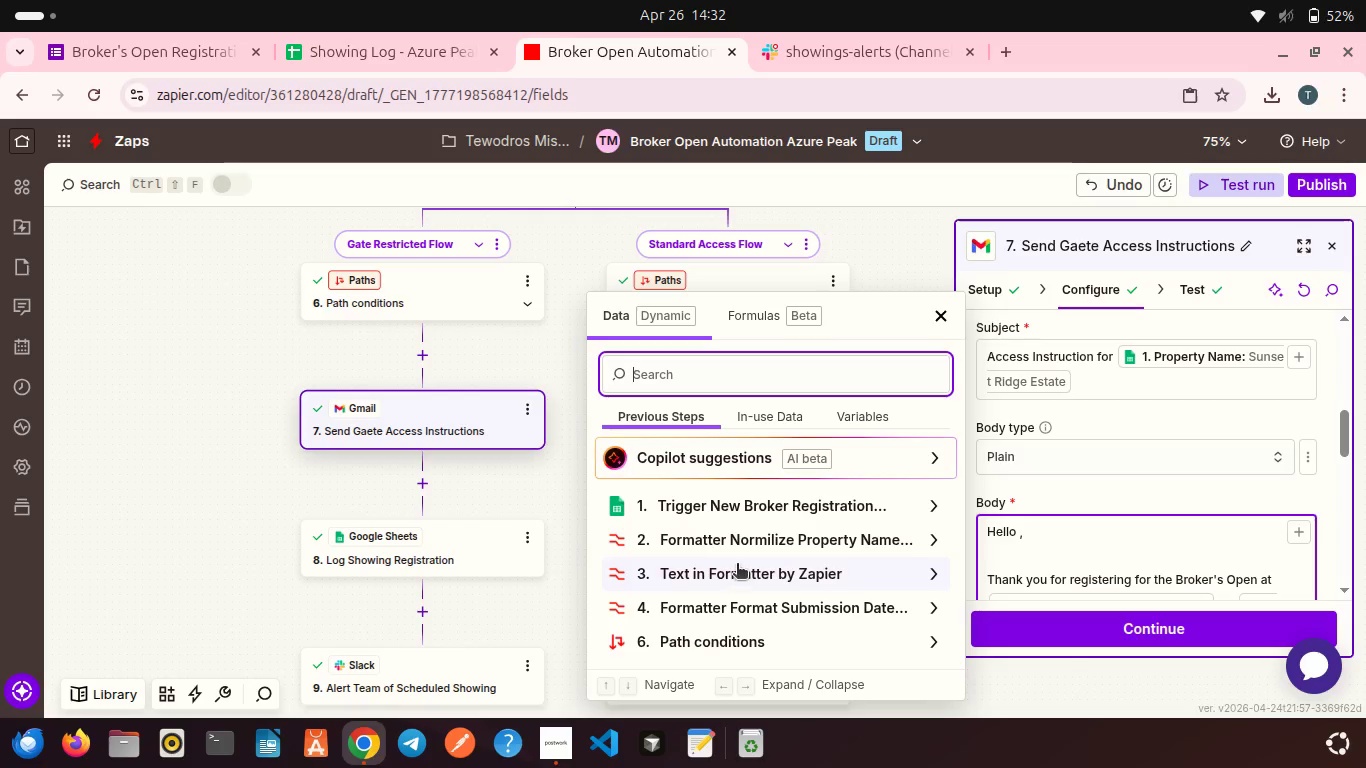 
left_click([730, 544])
 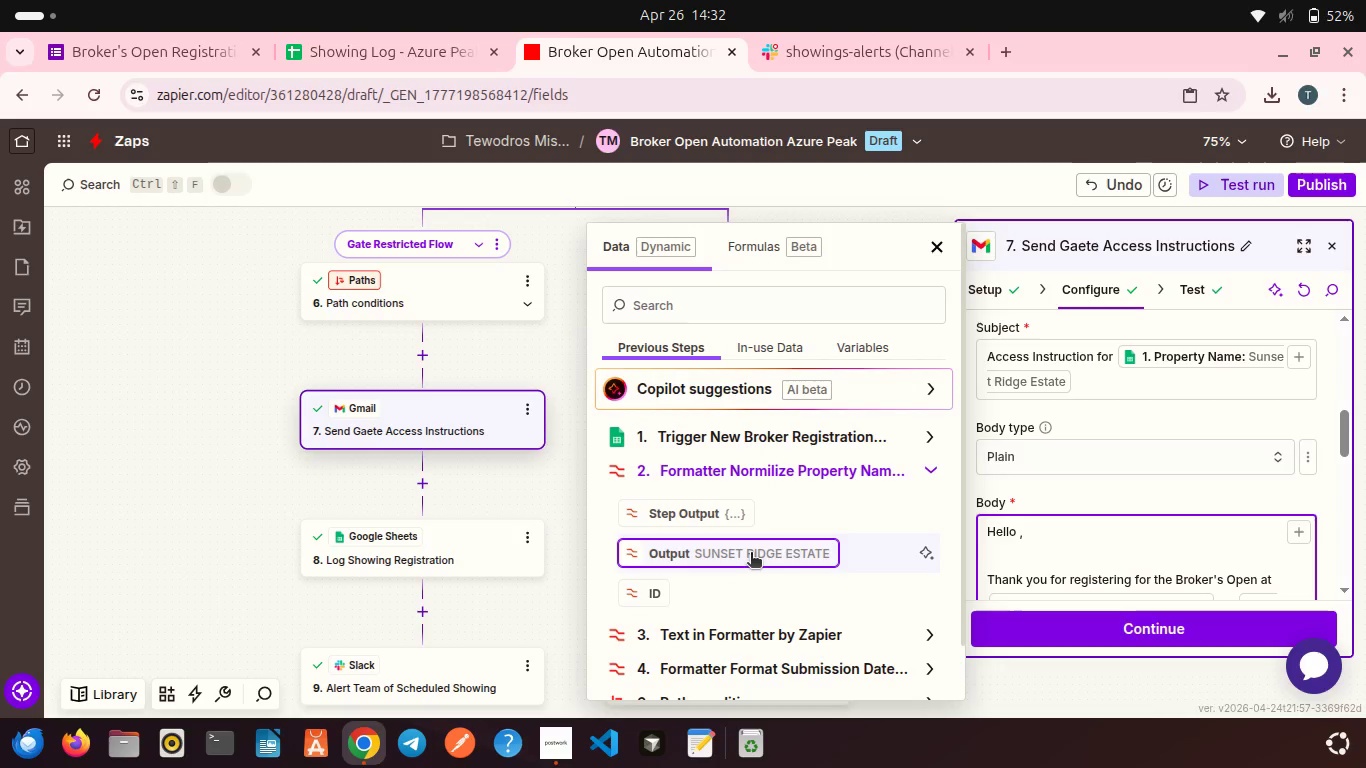 
left_click([751, 554])
 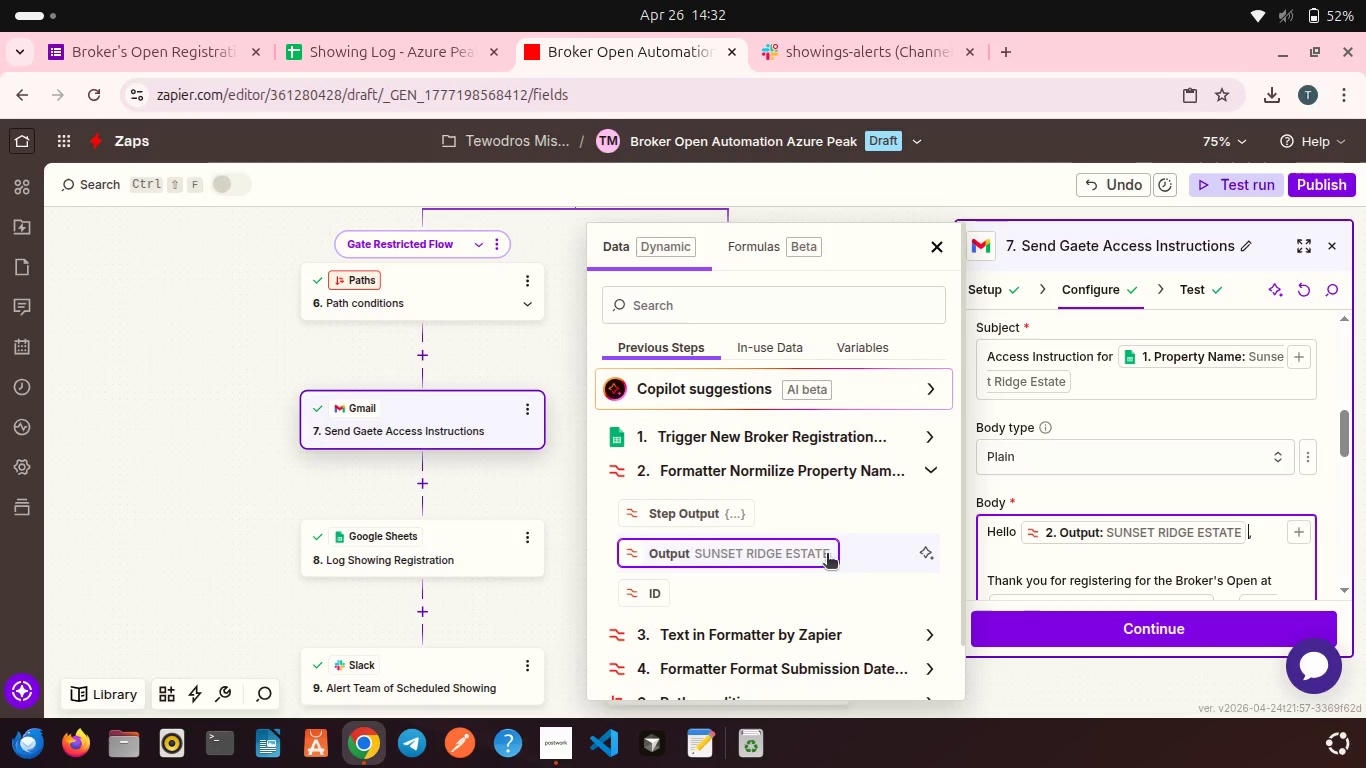 
left_click([785, 470])
 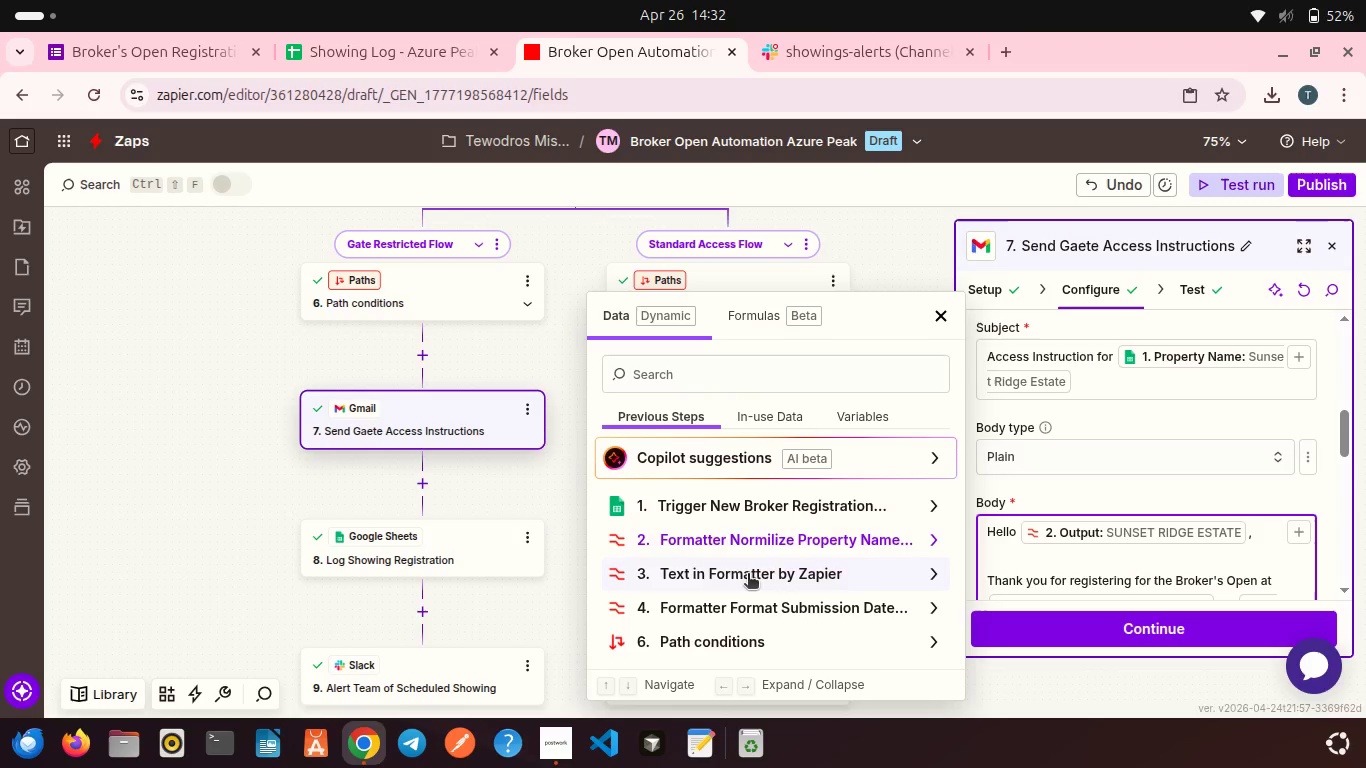 
left_click([748, 575])
 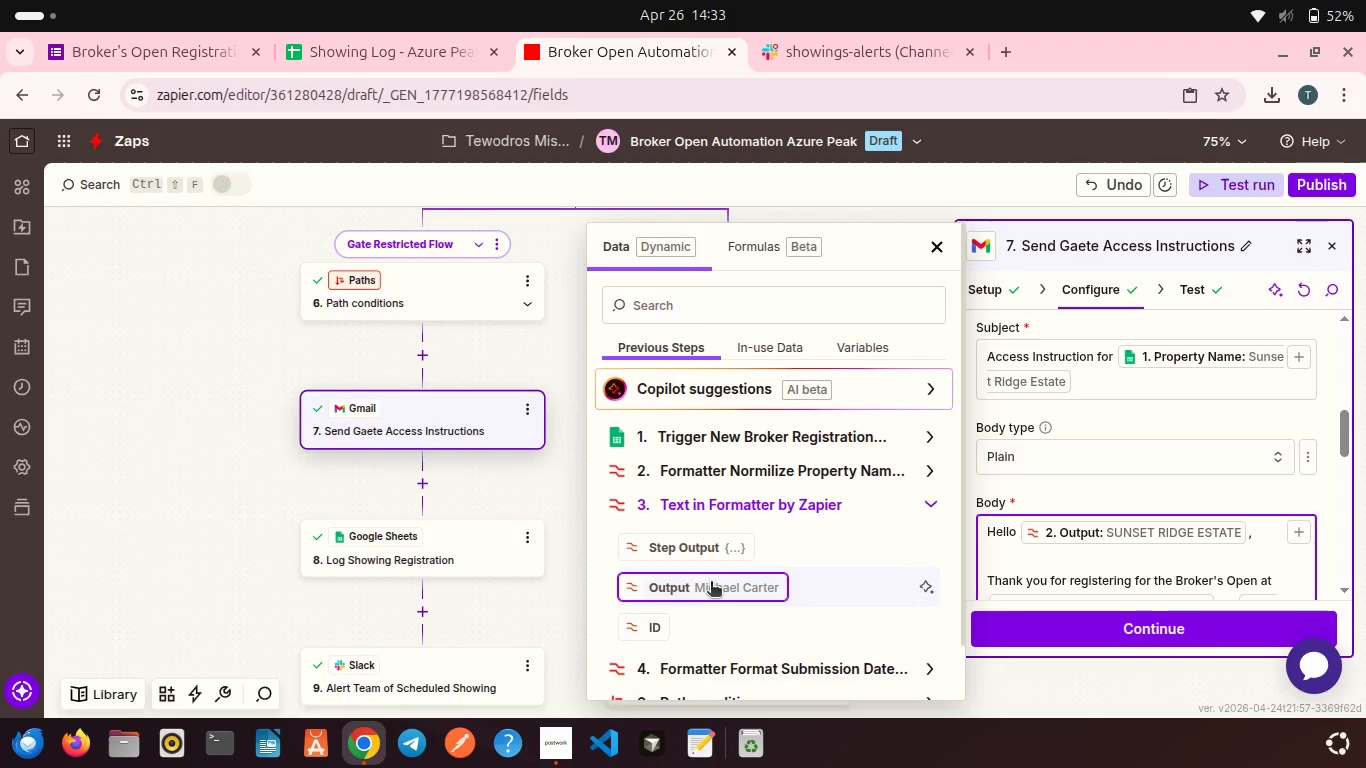 
left_click([711, 583])
 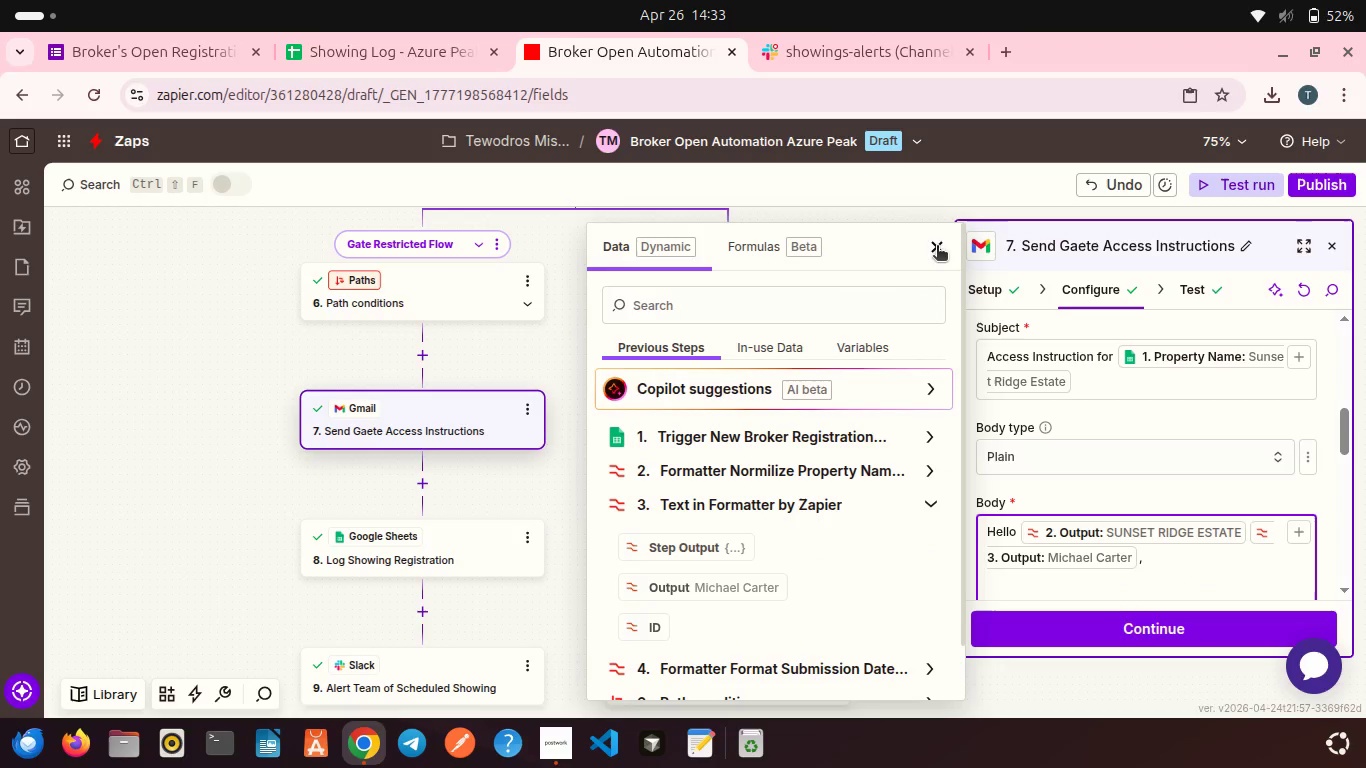 
left_click([937, 247])
 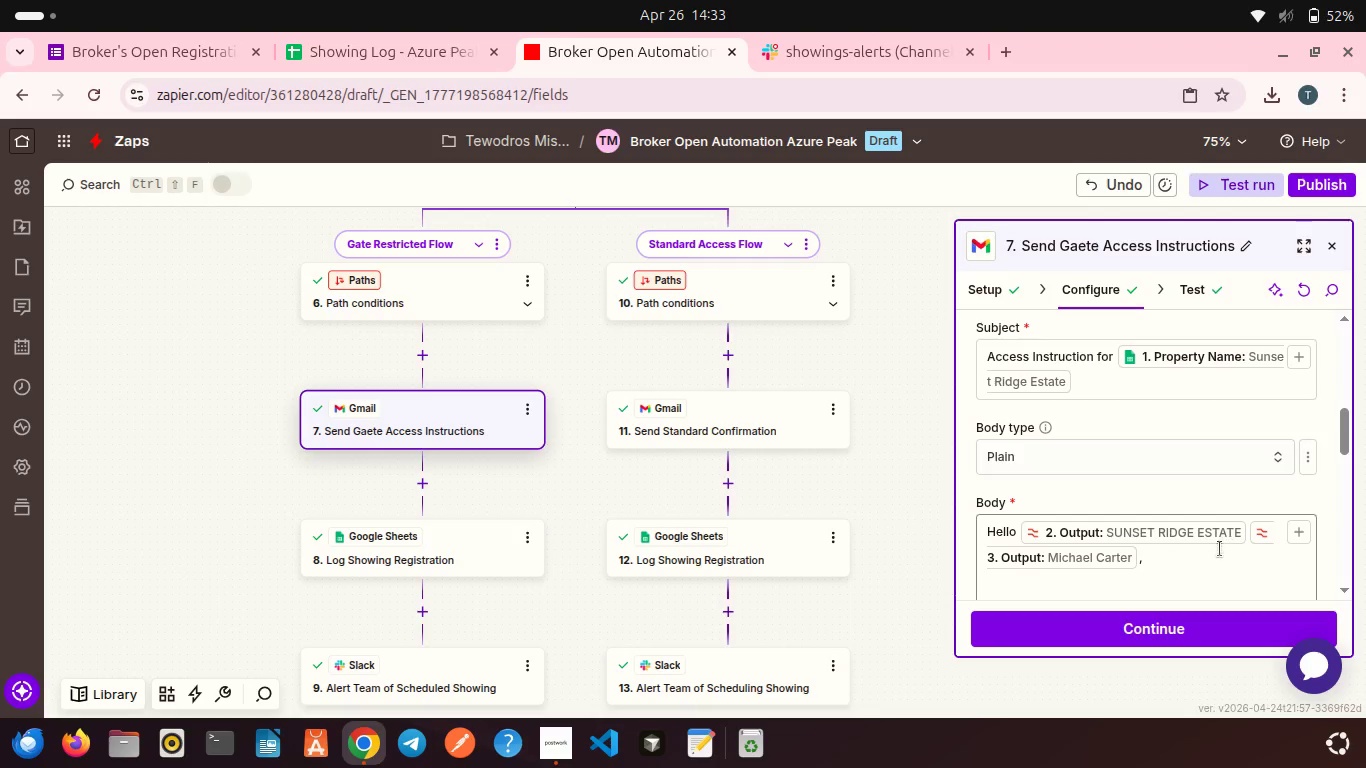 
left_click([1206, 559])
 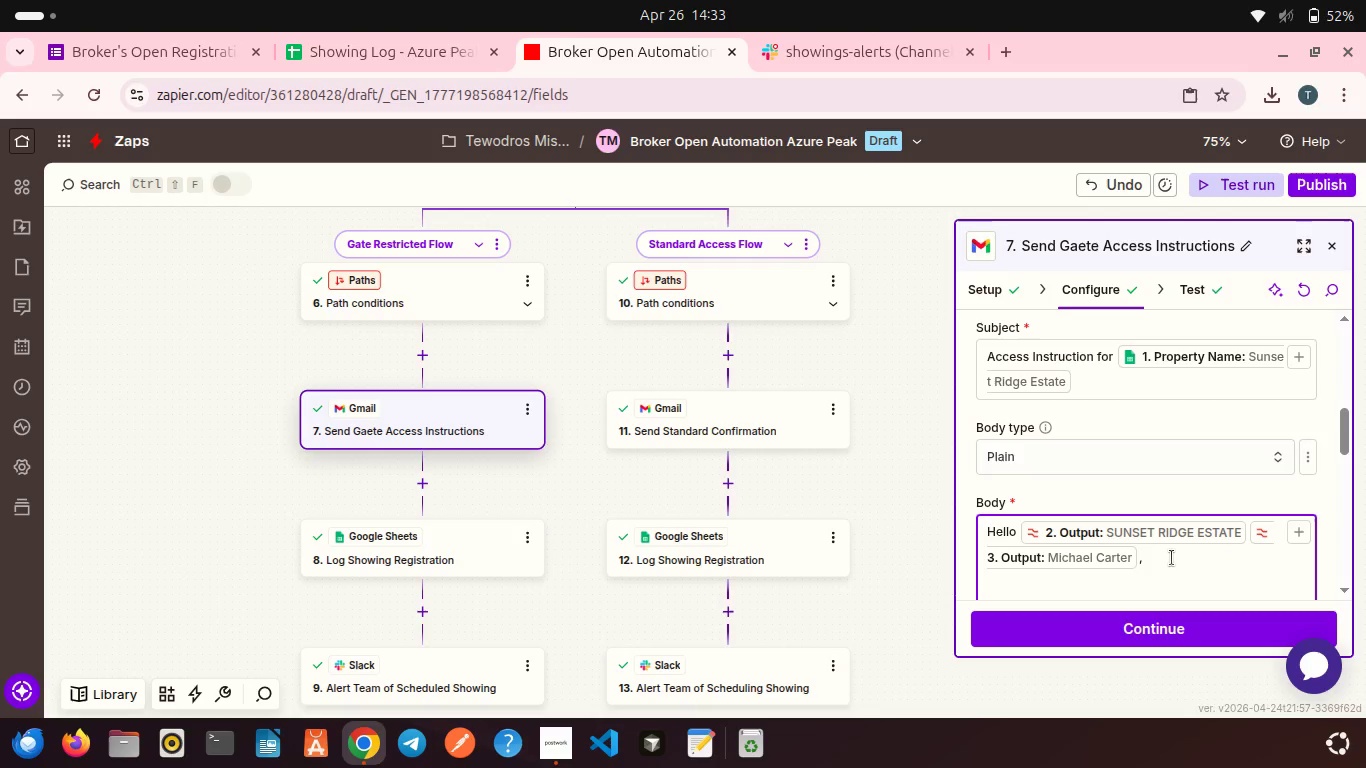 
key(ArrowLeft)
 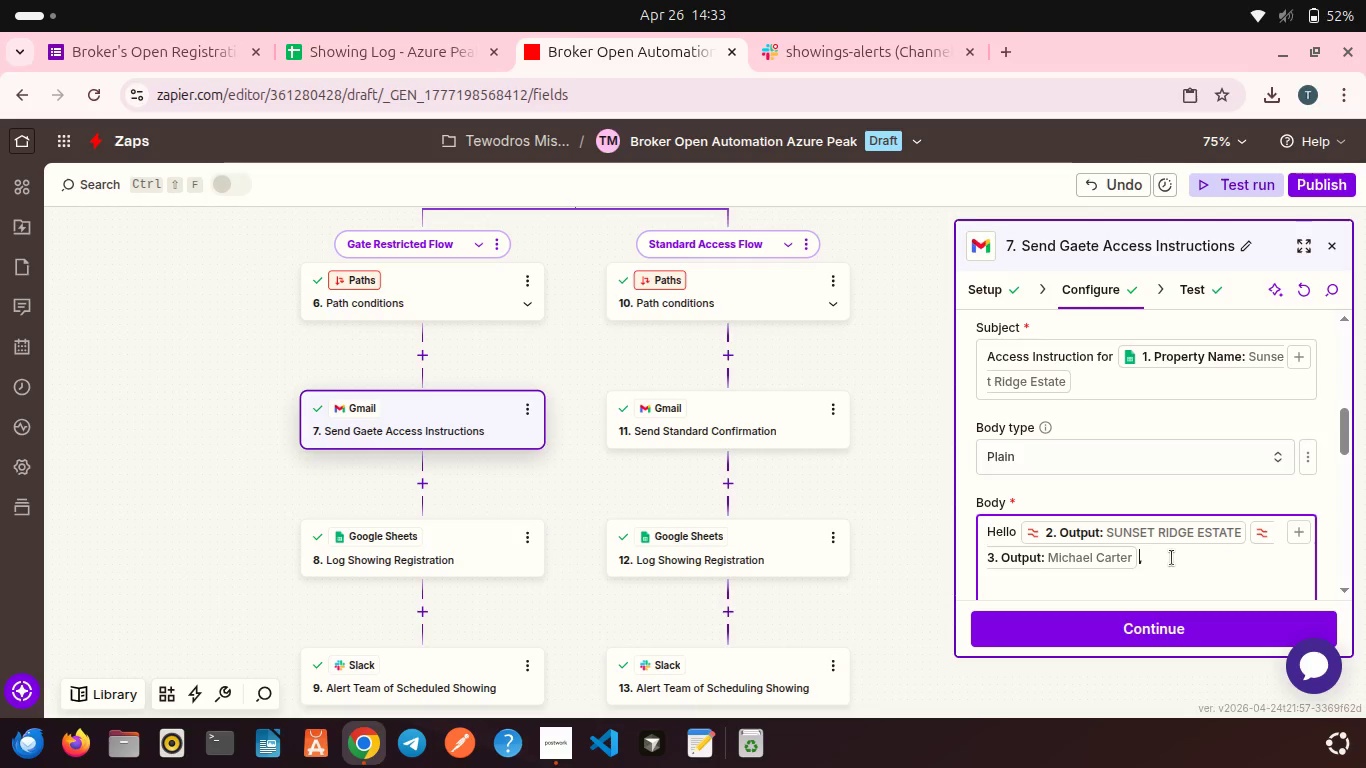 
key(Backspace)
 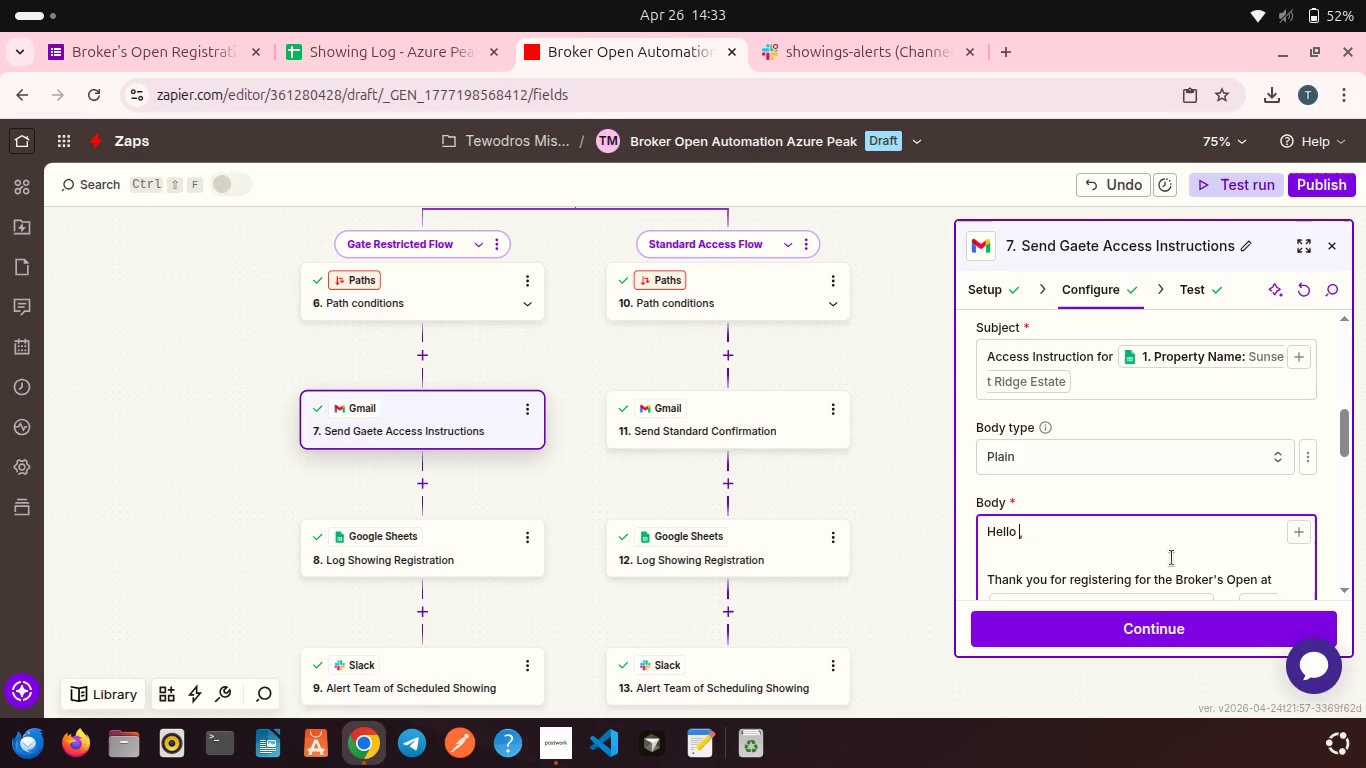 
key(Backspace)
 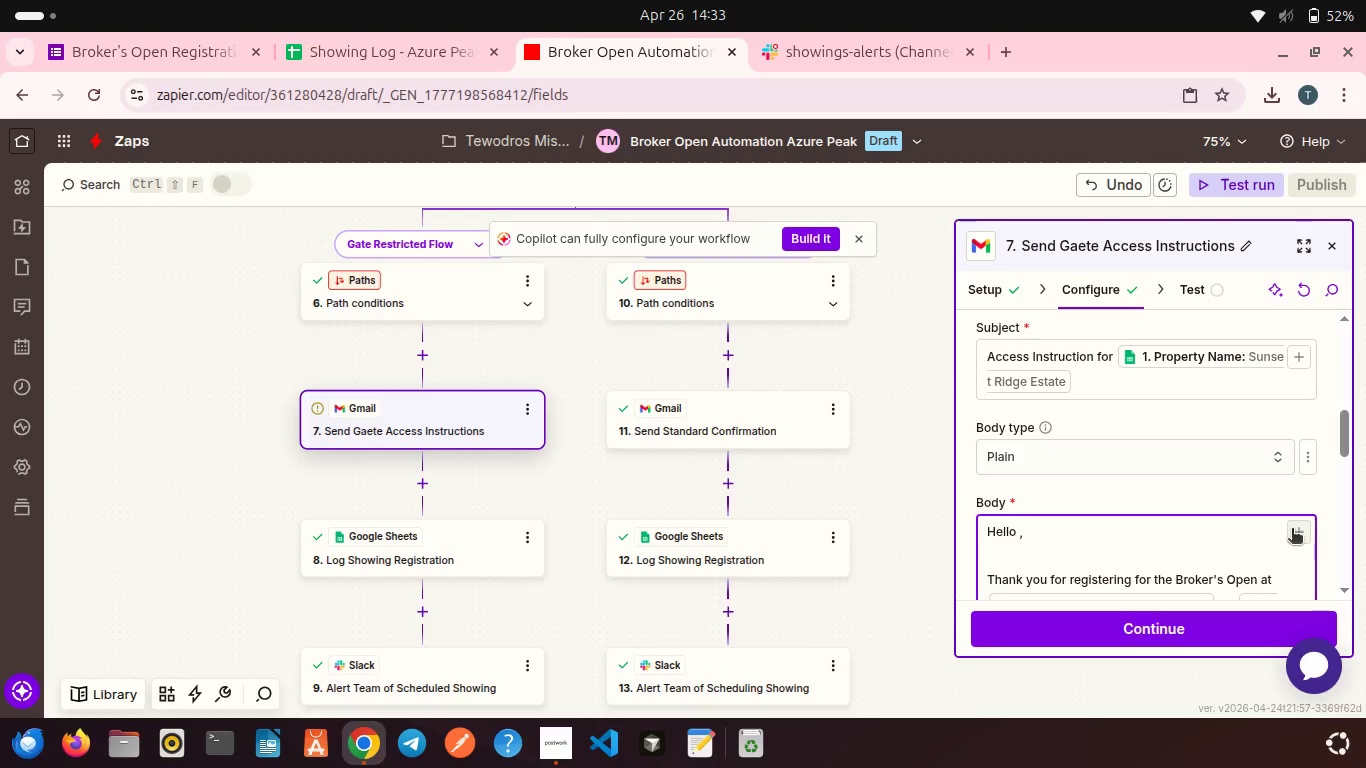 
left_click([1292, 530])
 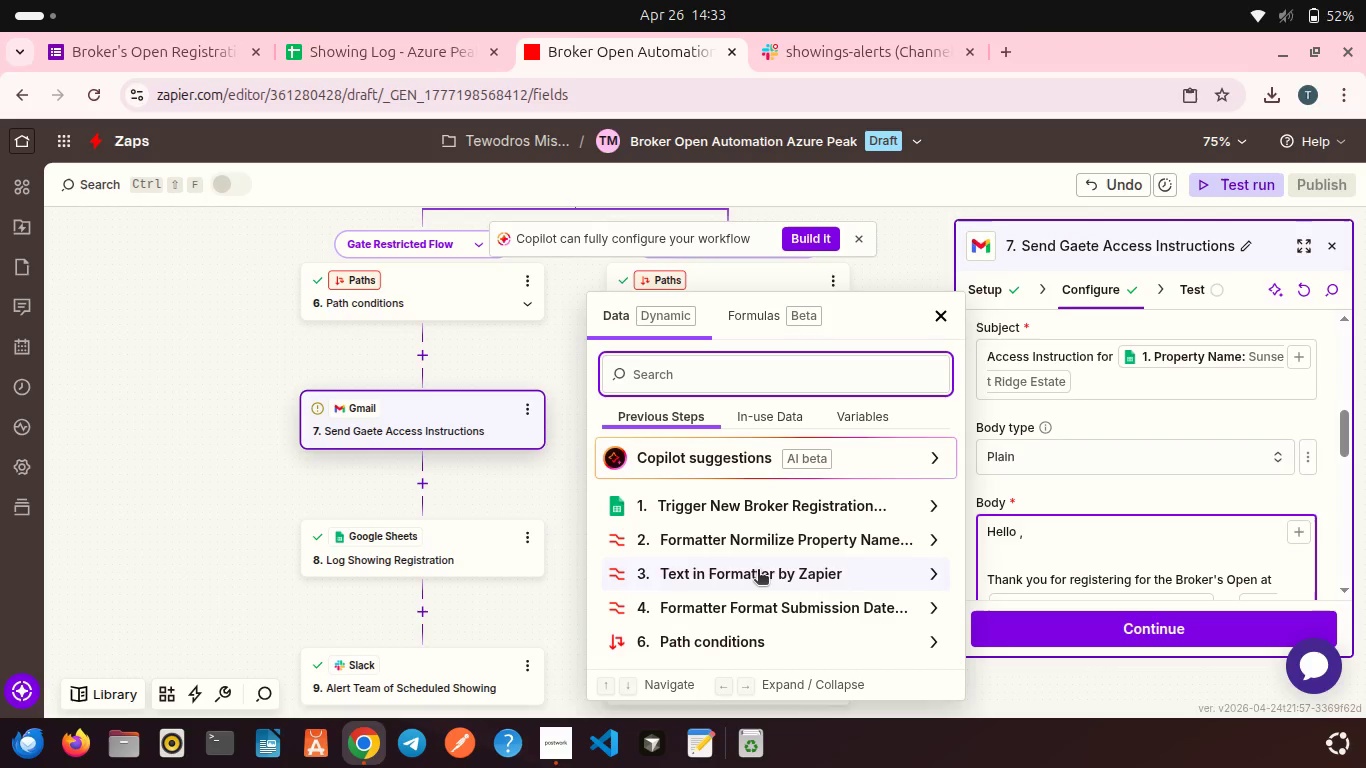 
left_click([758, 571])
 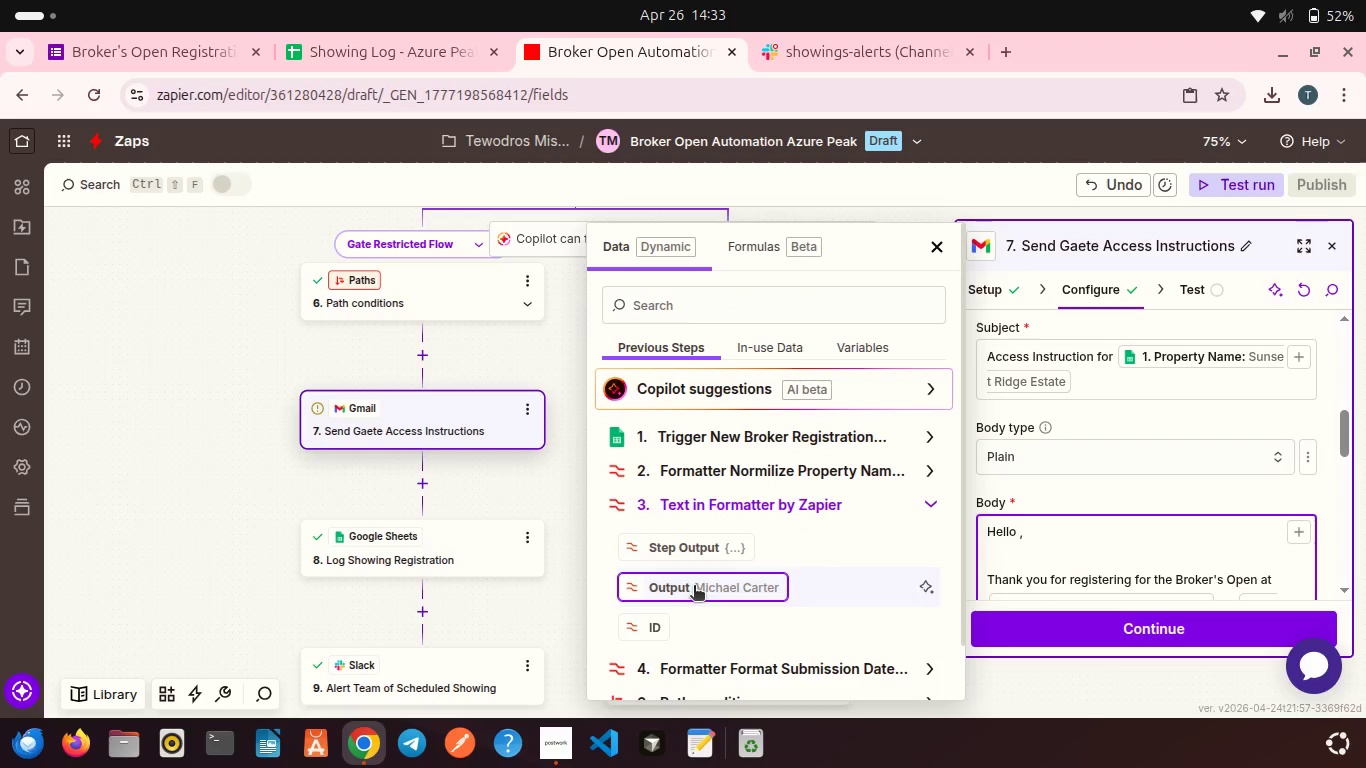 
left_click([694, 587])
 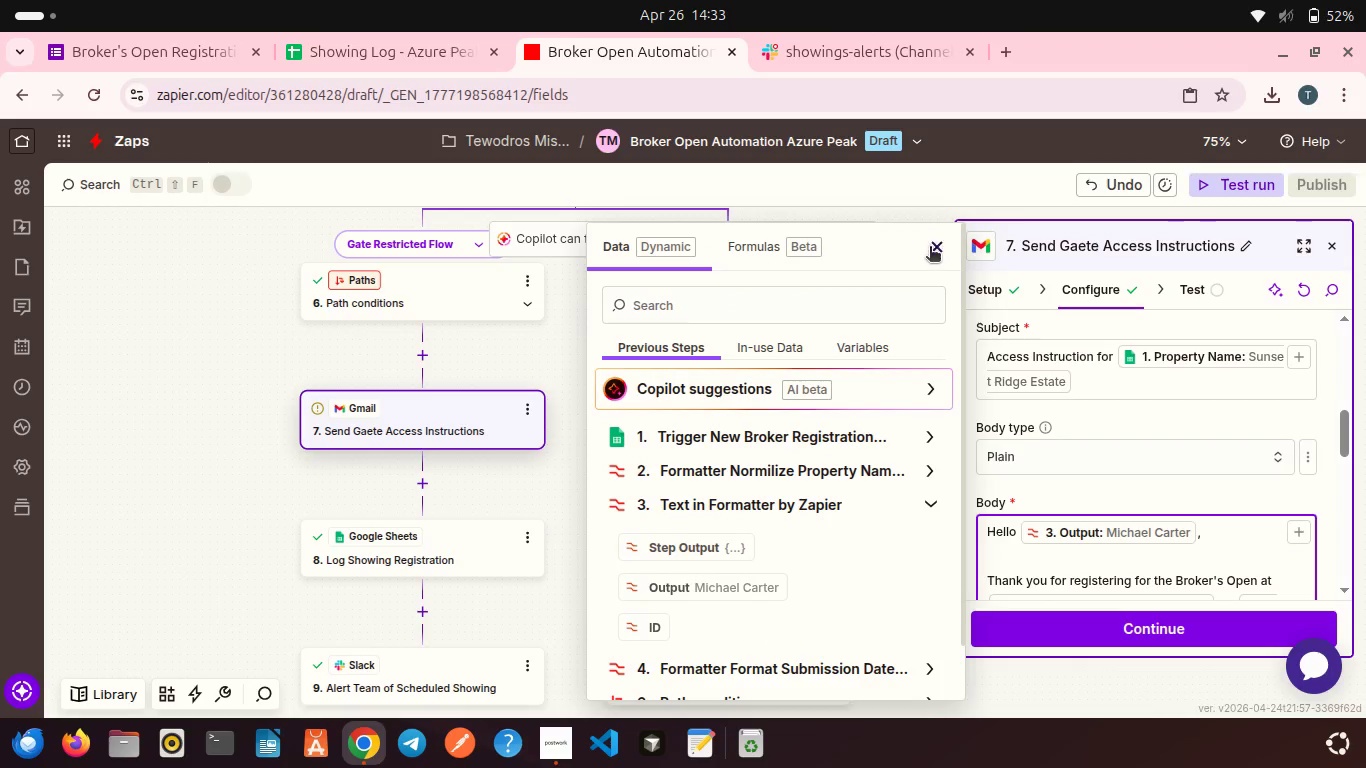 
left_click([930, 248])
 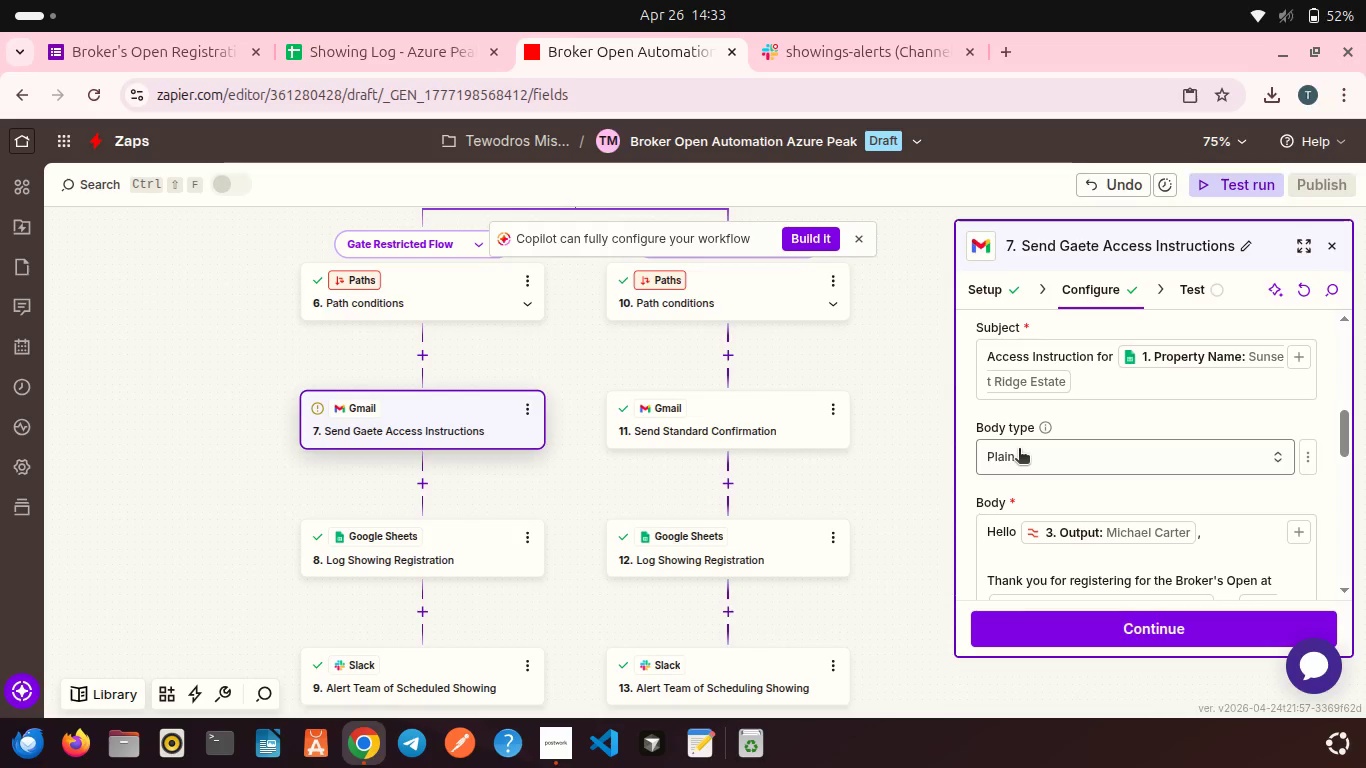 
scroll: coordinate [1019, 450], scroll_direction: down, amount: 2.0
 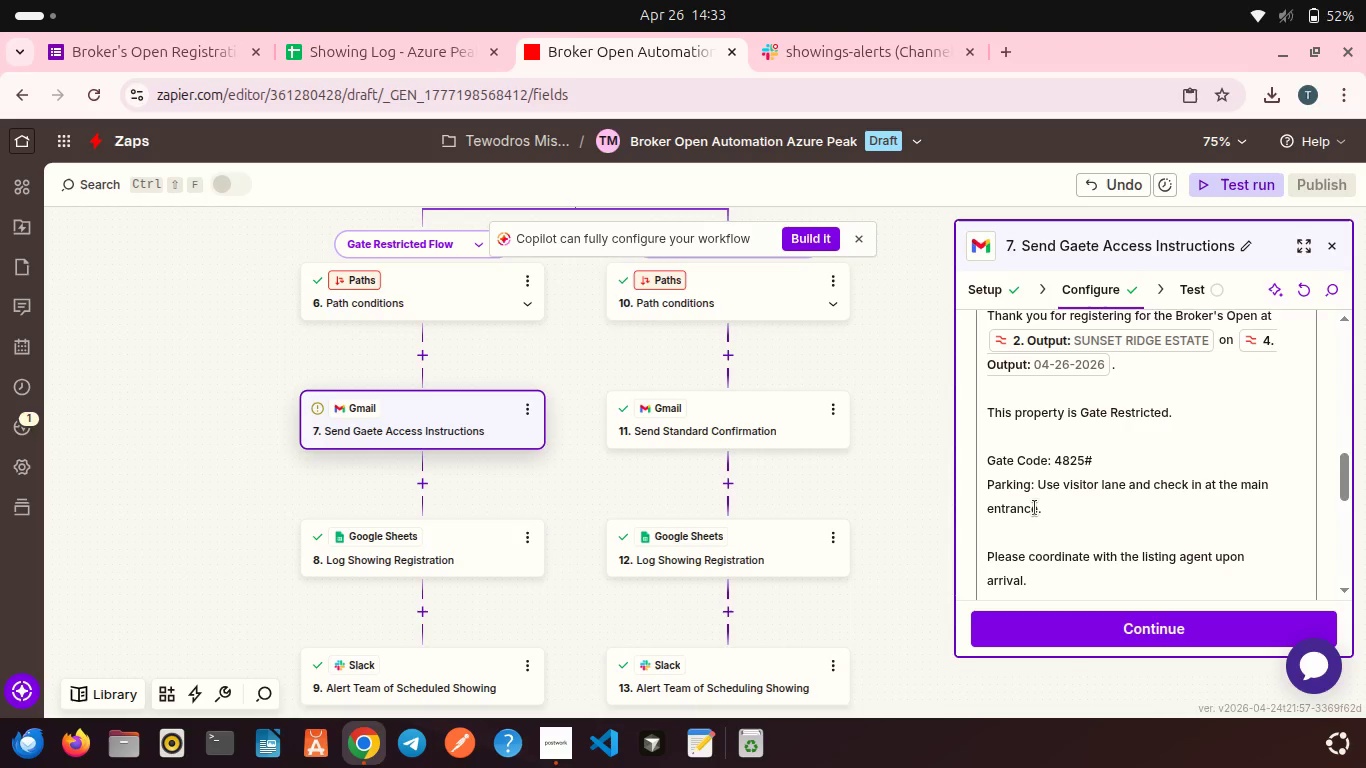 
left_click([1041, 622])
 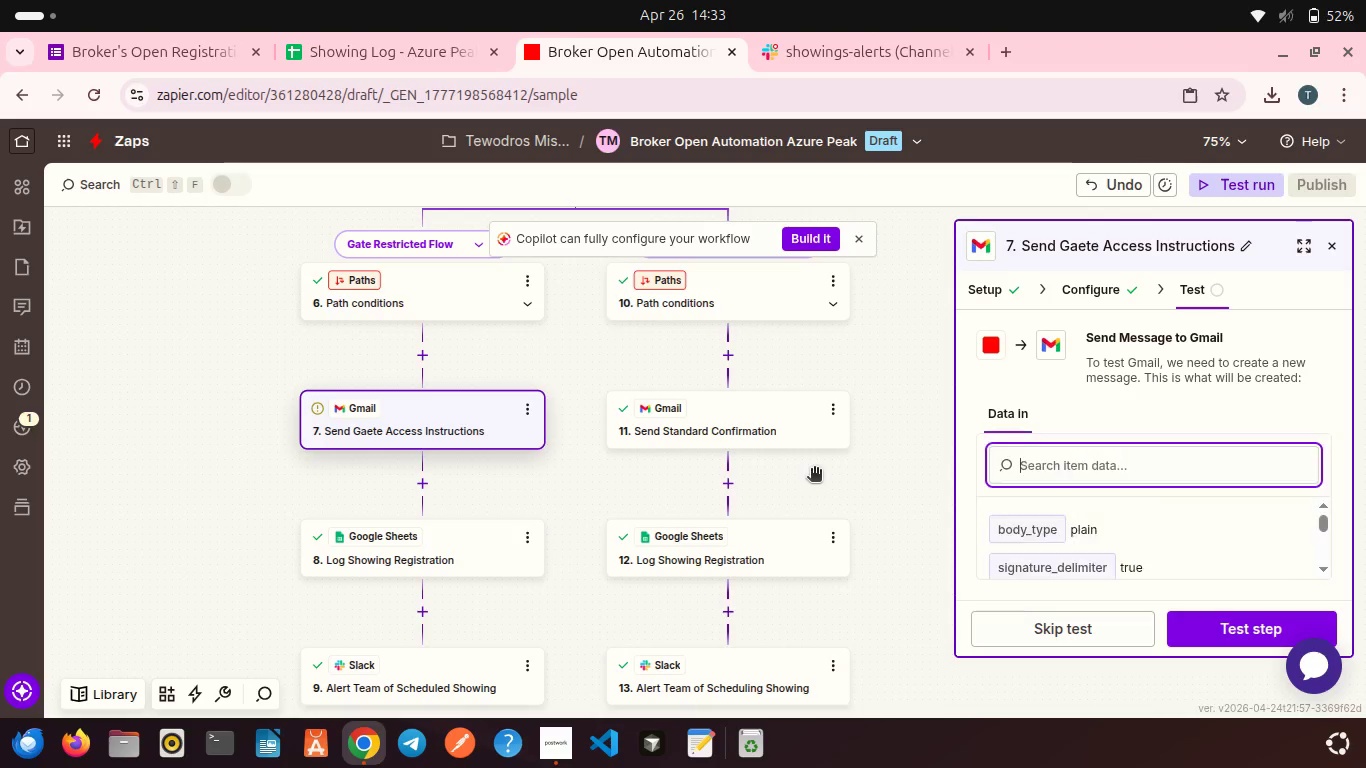 
scroll: coordinate [1035, 508], scroll_direction: down, amount: 8.0
 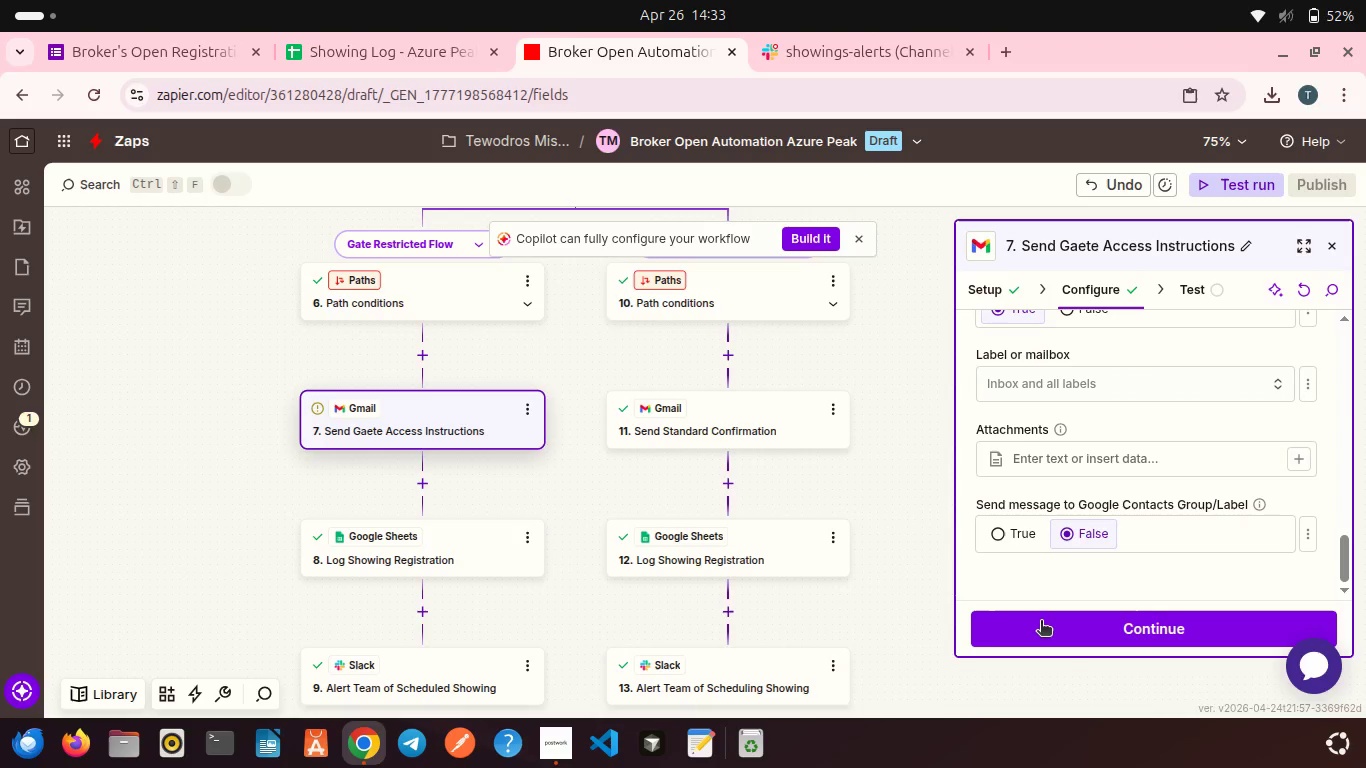 
wait(5.14)
 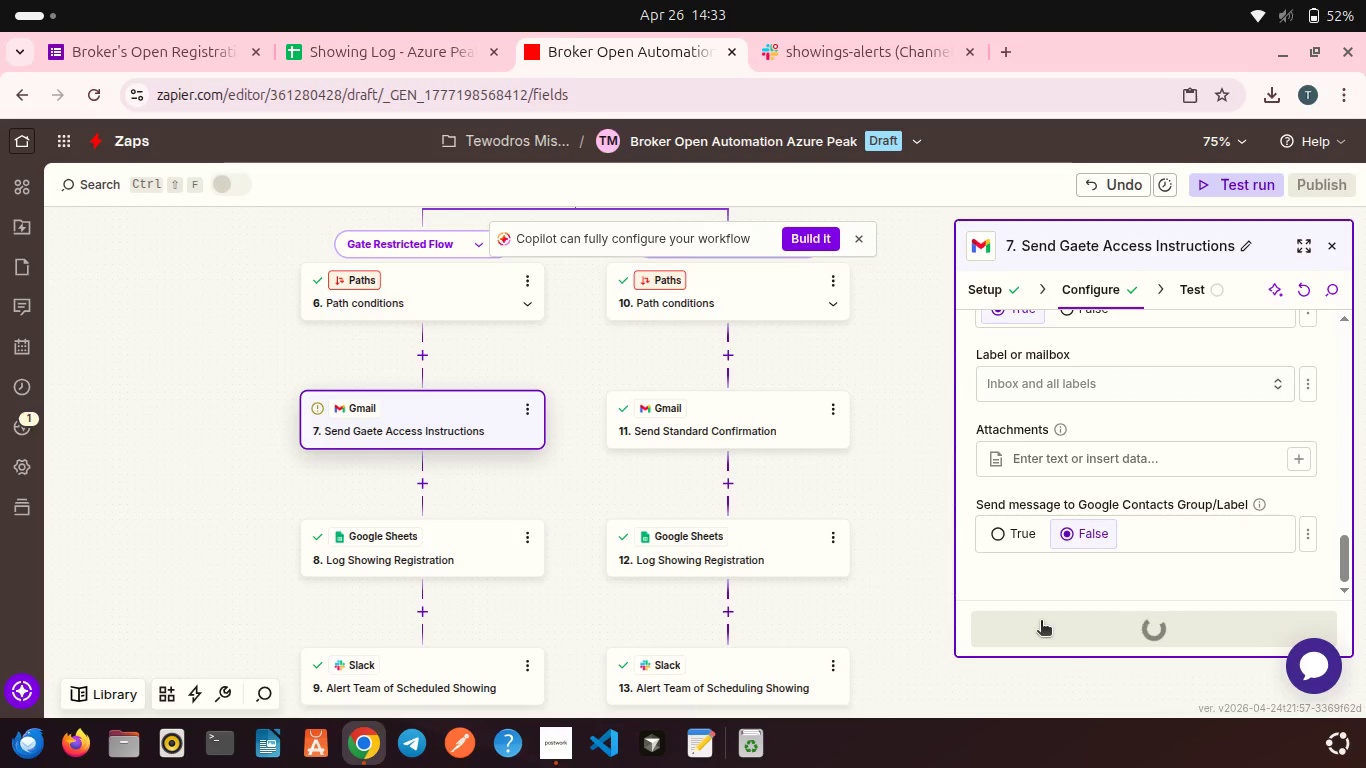 
scroll: coordinate [1120, 503], scroll_direction: down, amount: 6.0
 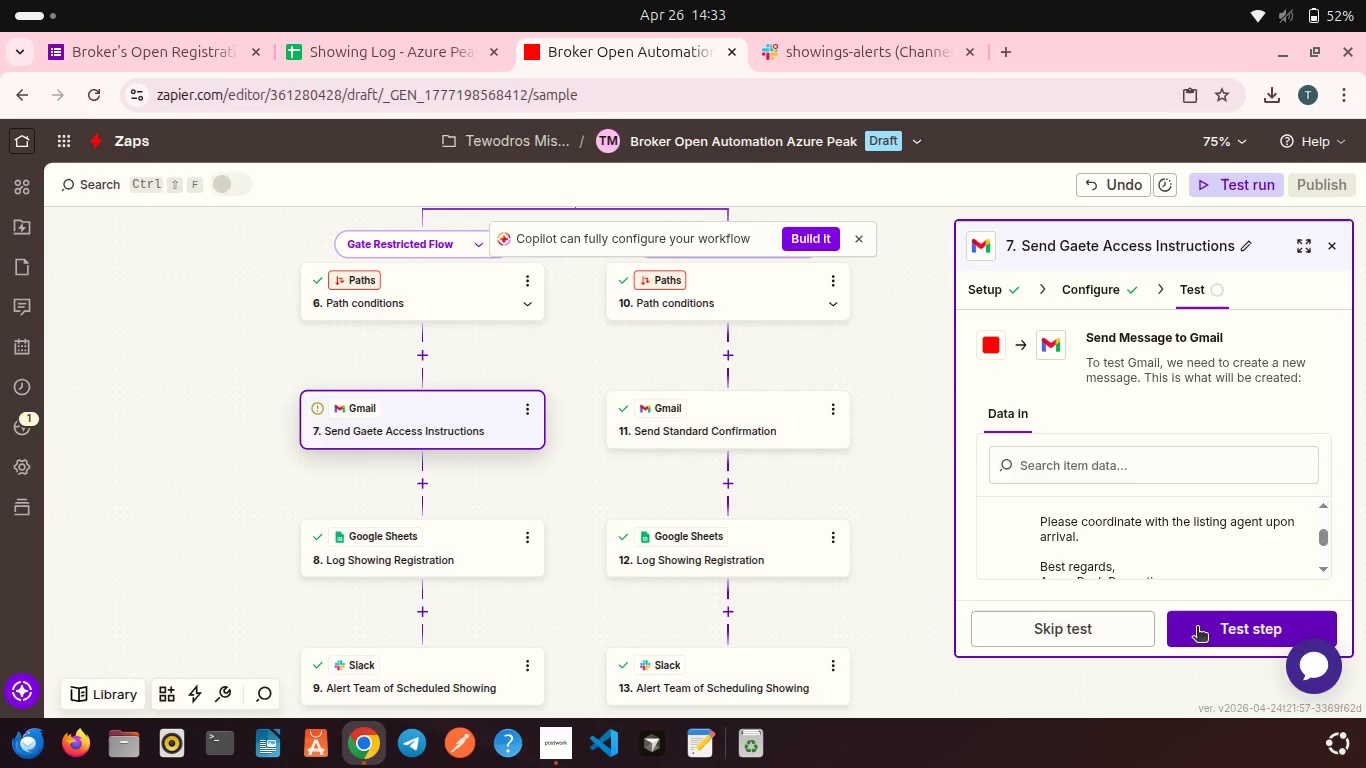 
left_click([1197, 628])
 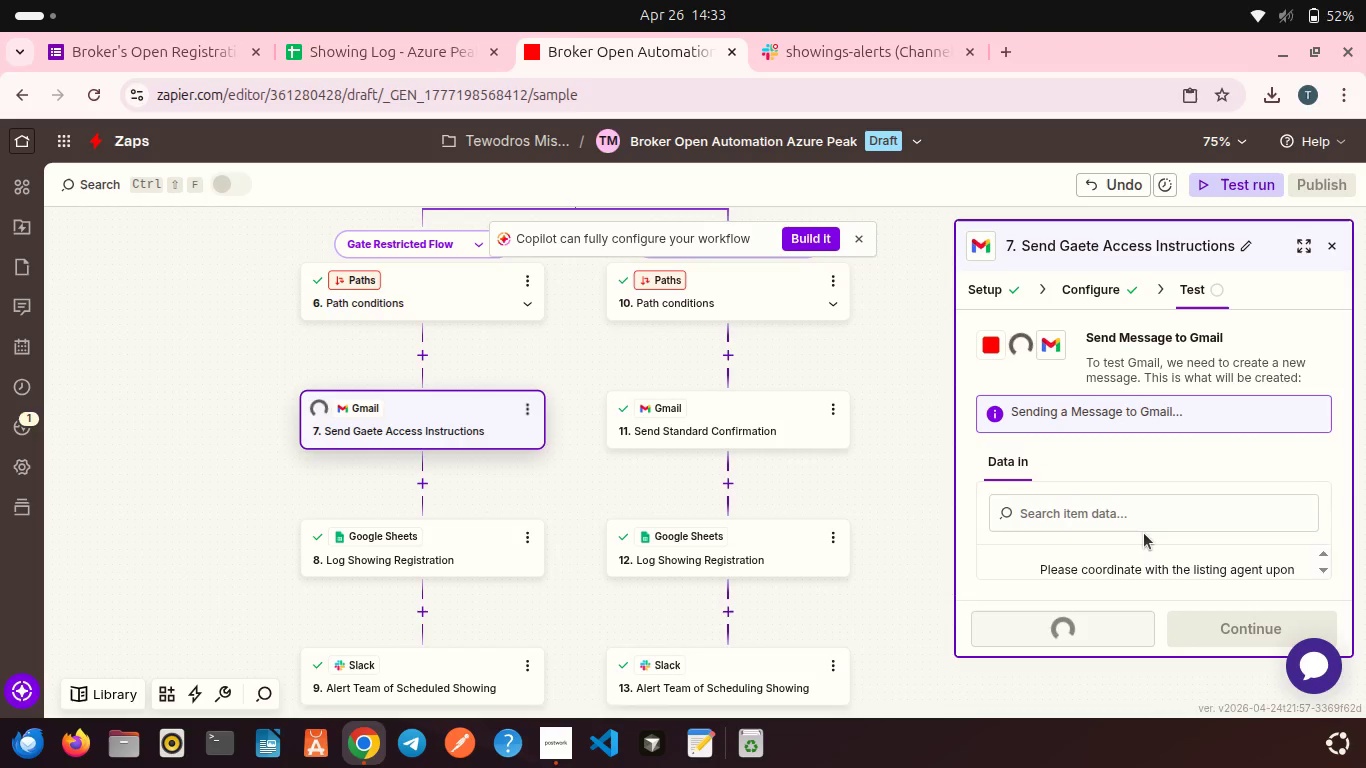 
scroll: coordinate [1144, 533], scroll_direction: down, amount: 3.0
 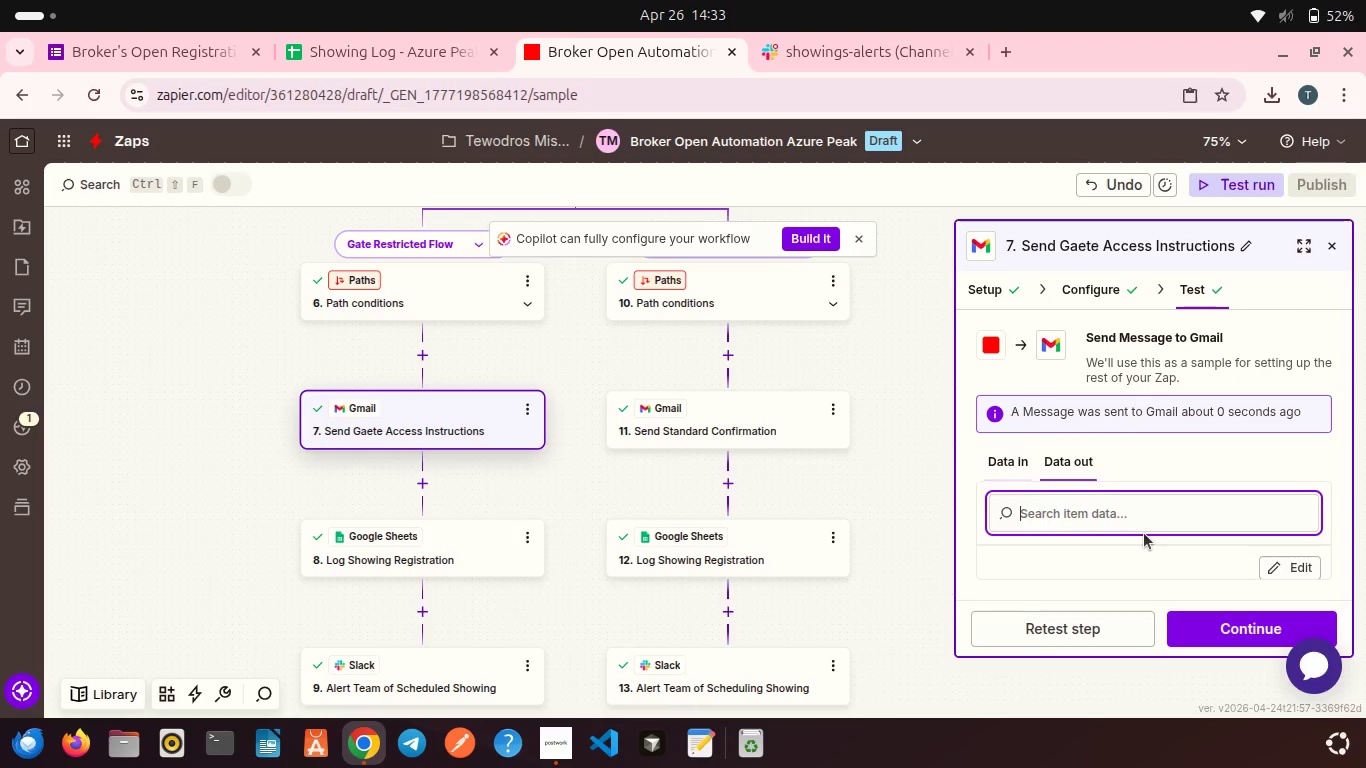 
left_click([1224, 642])
 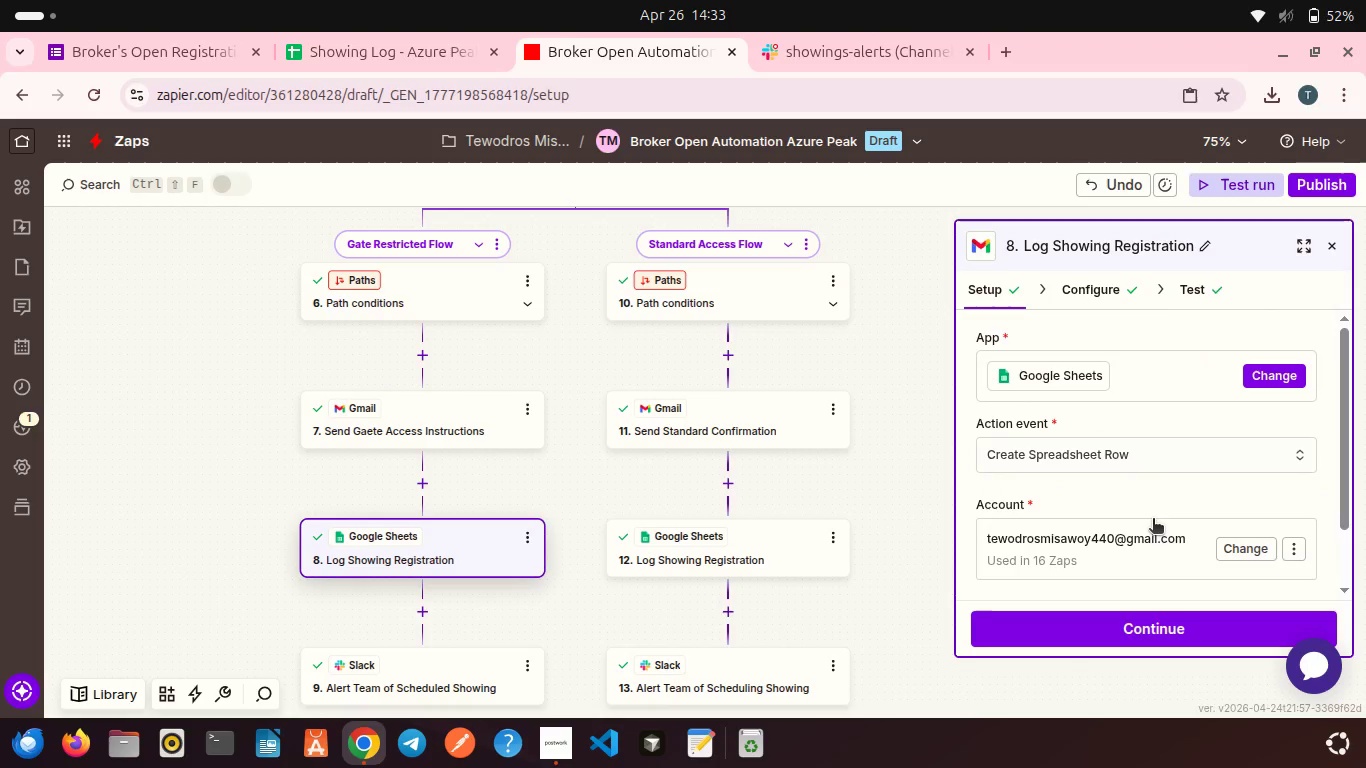 
scroll: coordinate [1153, 520], scroll_direction: down, amount: 5.0
 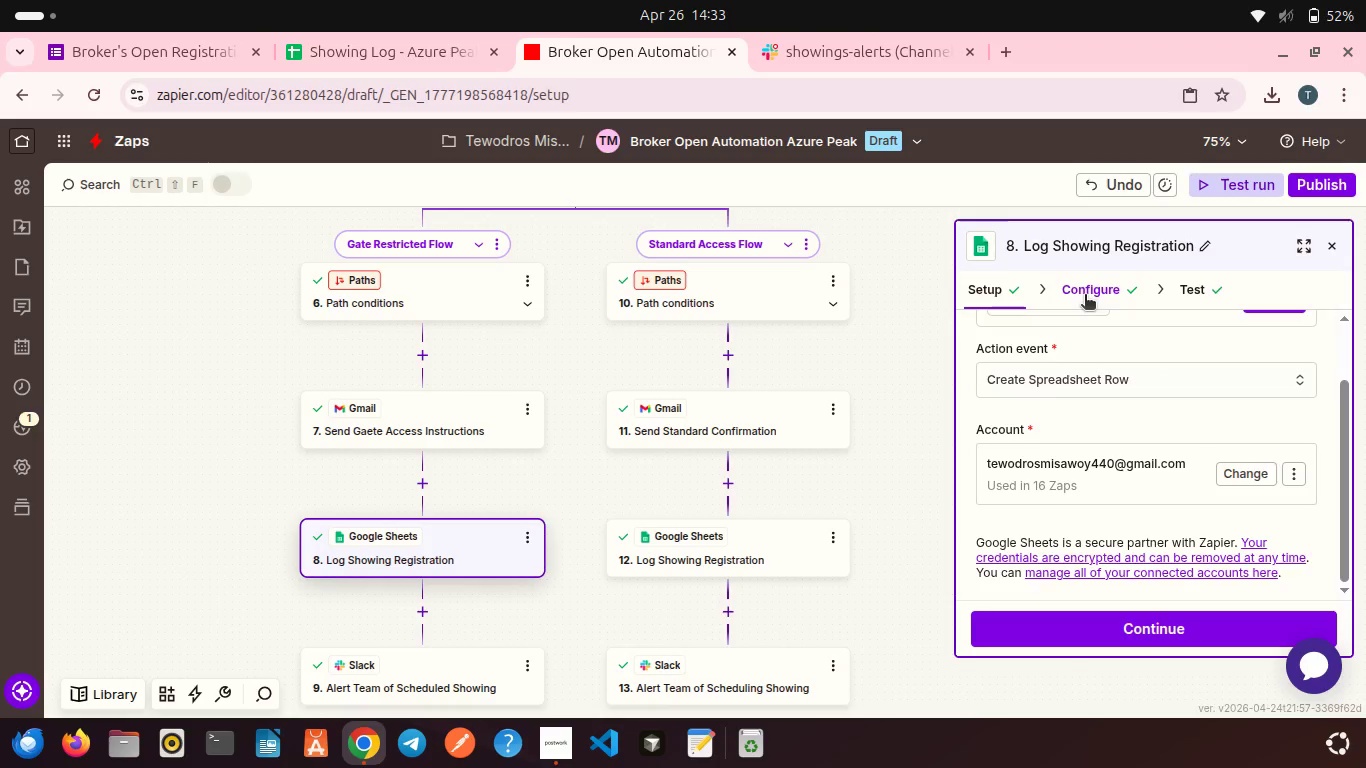 
left_click([1085, 296])
 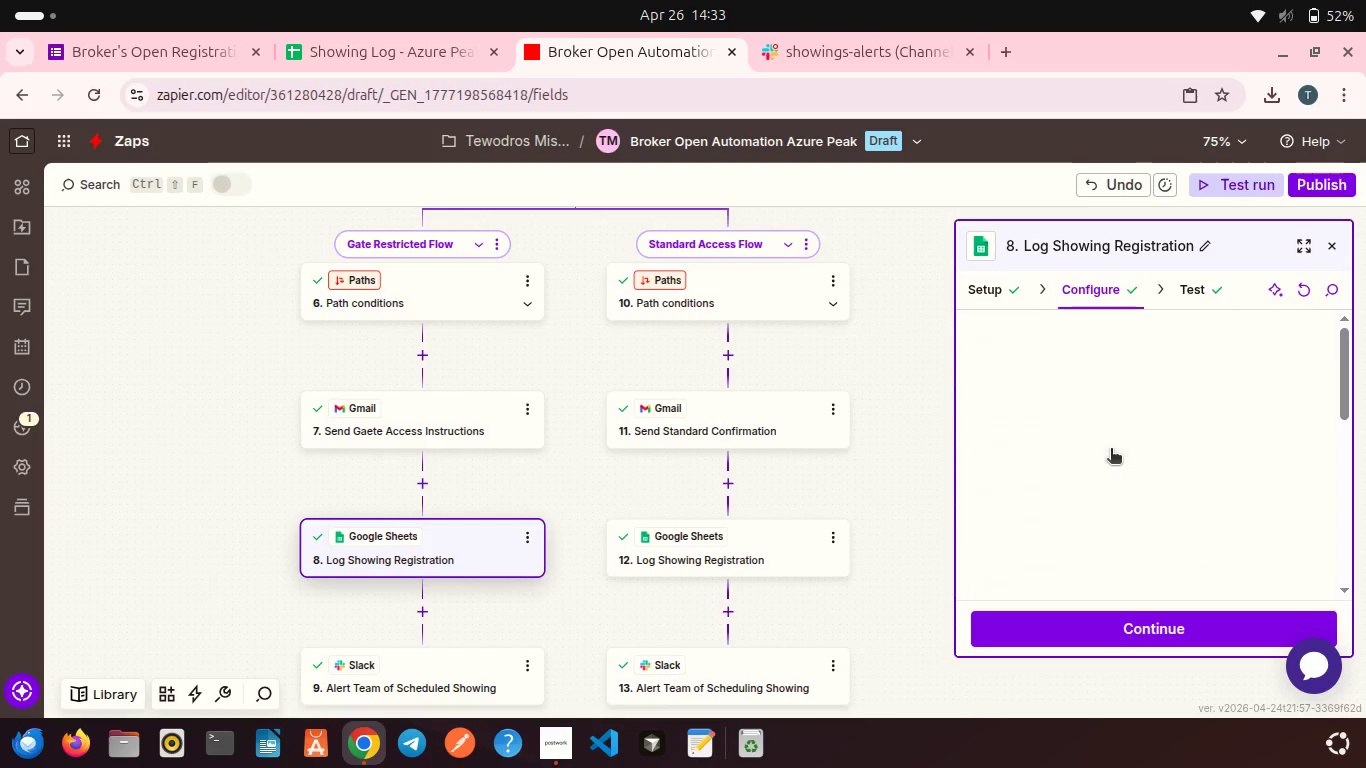 
scroll: coordinate [1111, 450], scroll_direction: down, amount: 5.0
 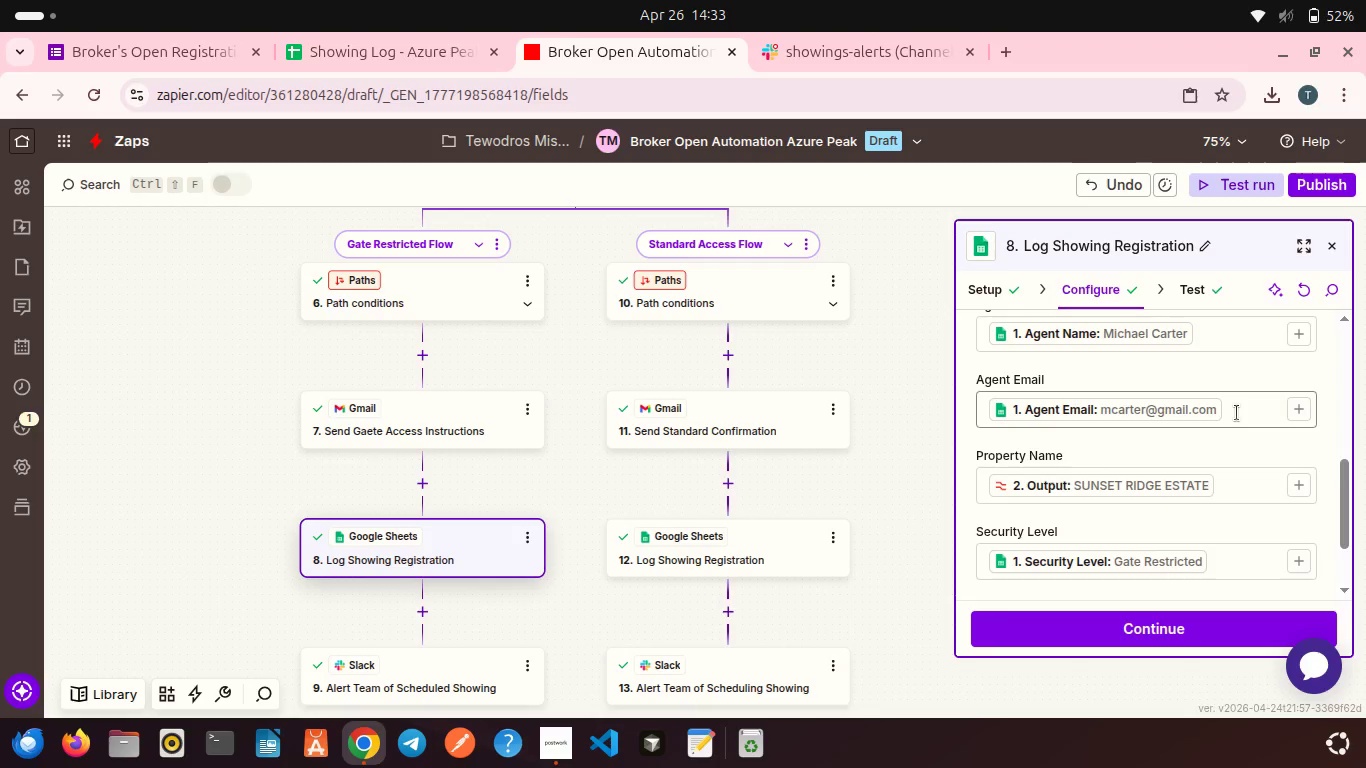 
left_click([1237, 413])
 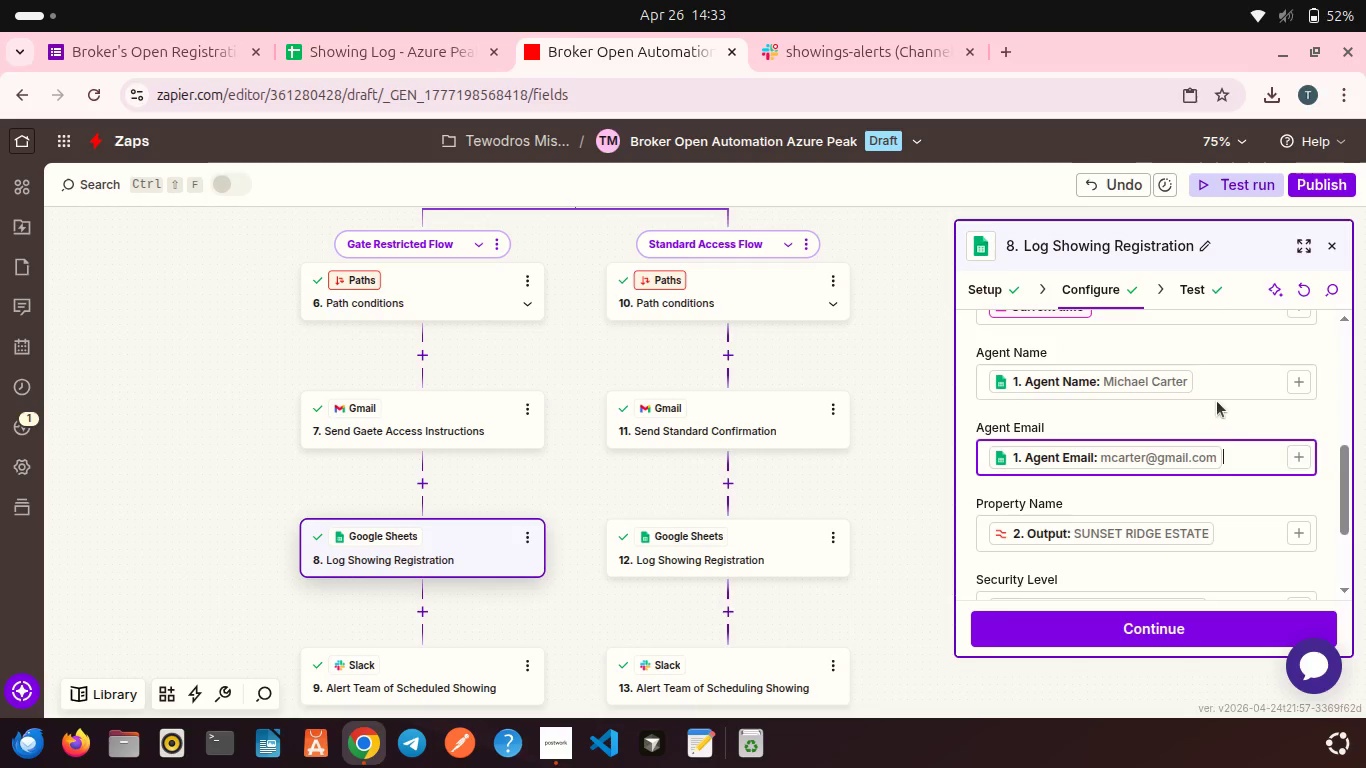 
left_click([1214, 397])
 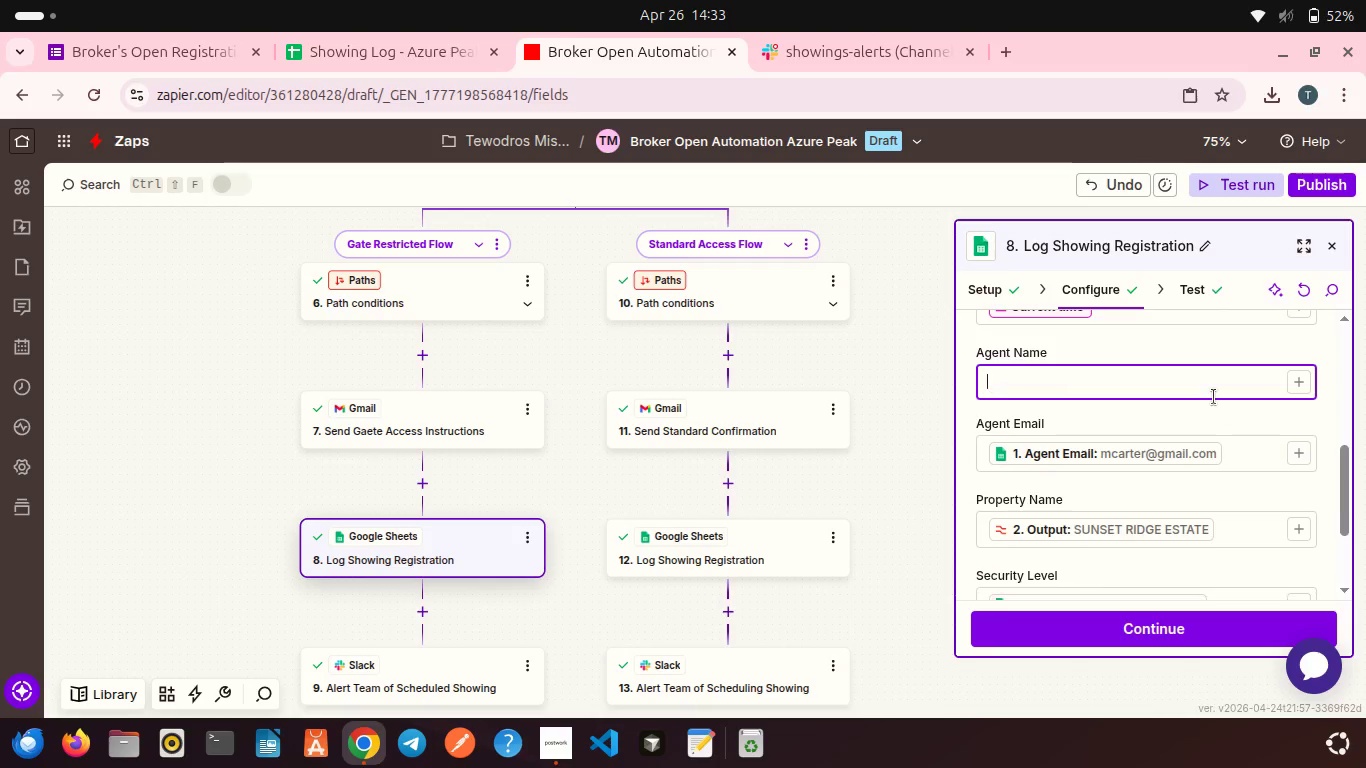 
key(Backspace)
 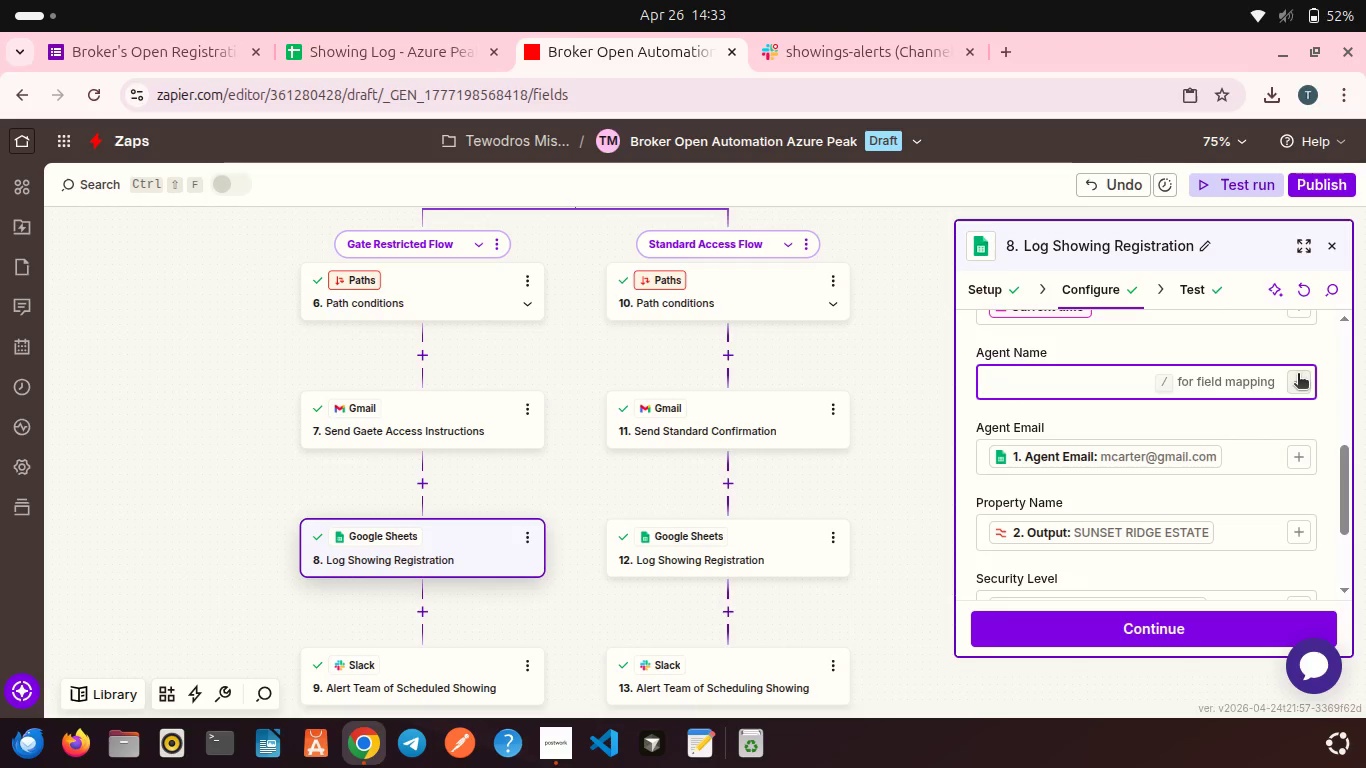 
left_click([1298, 375])
 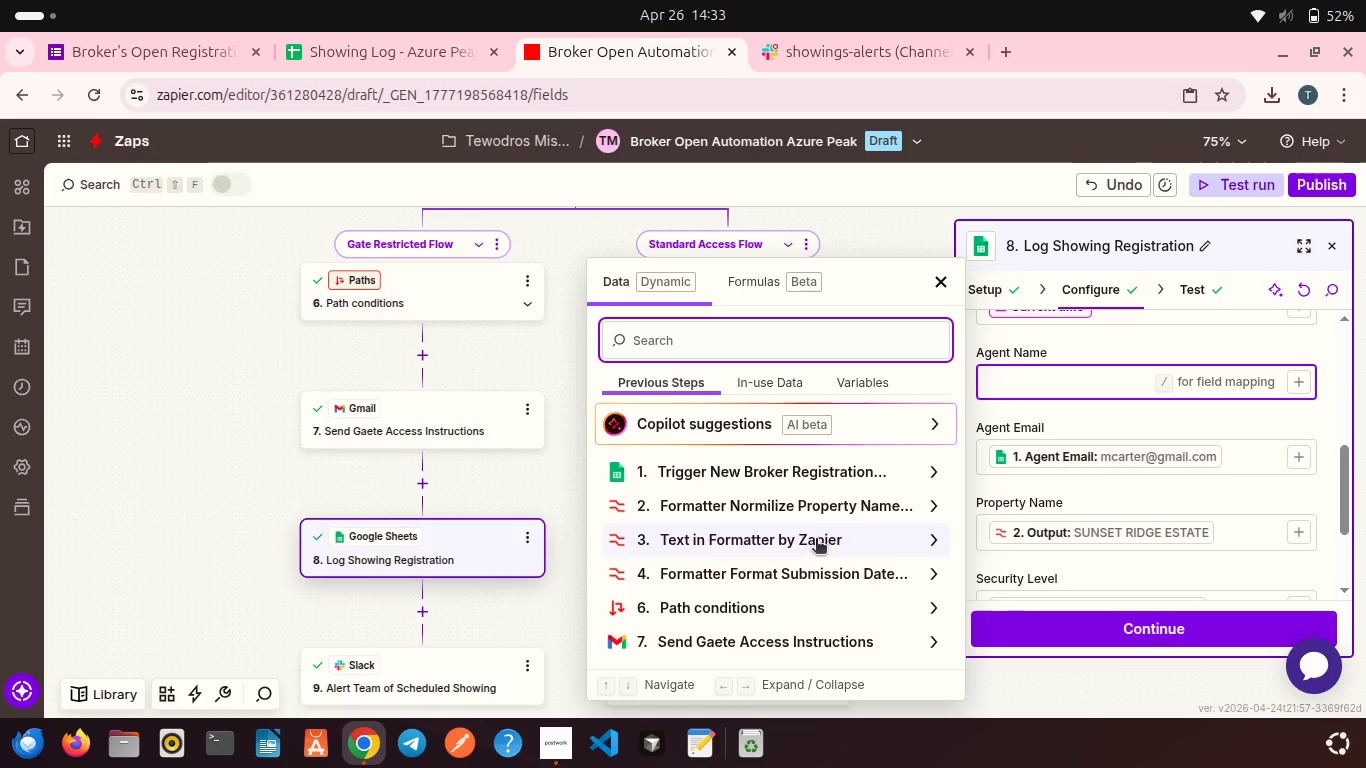 
left_click([814, 540])
 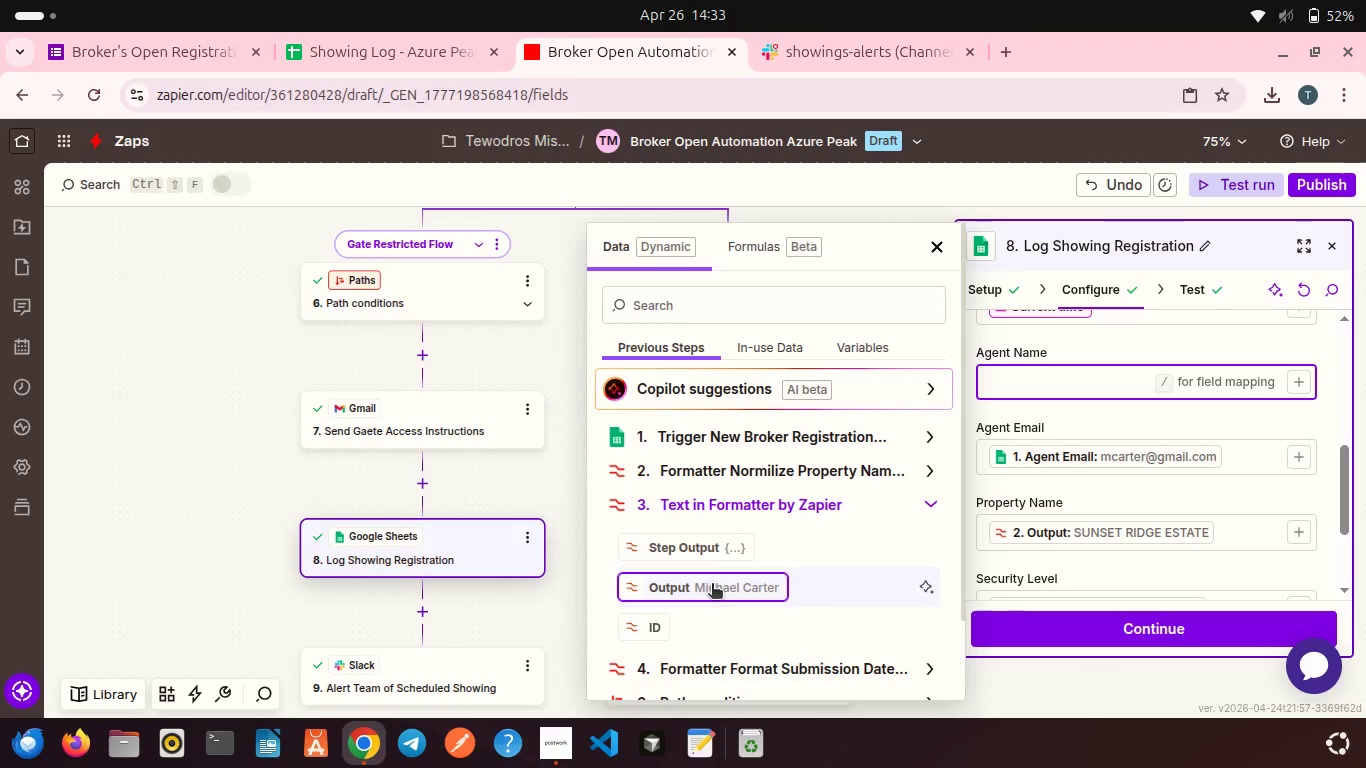 
left_click([712, 585])
 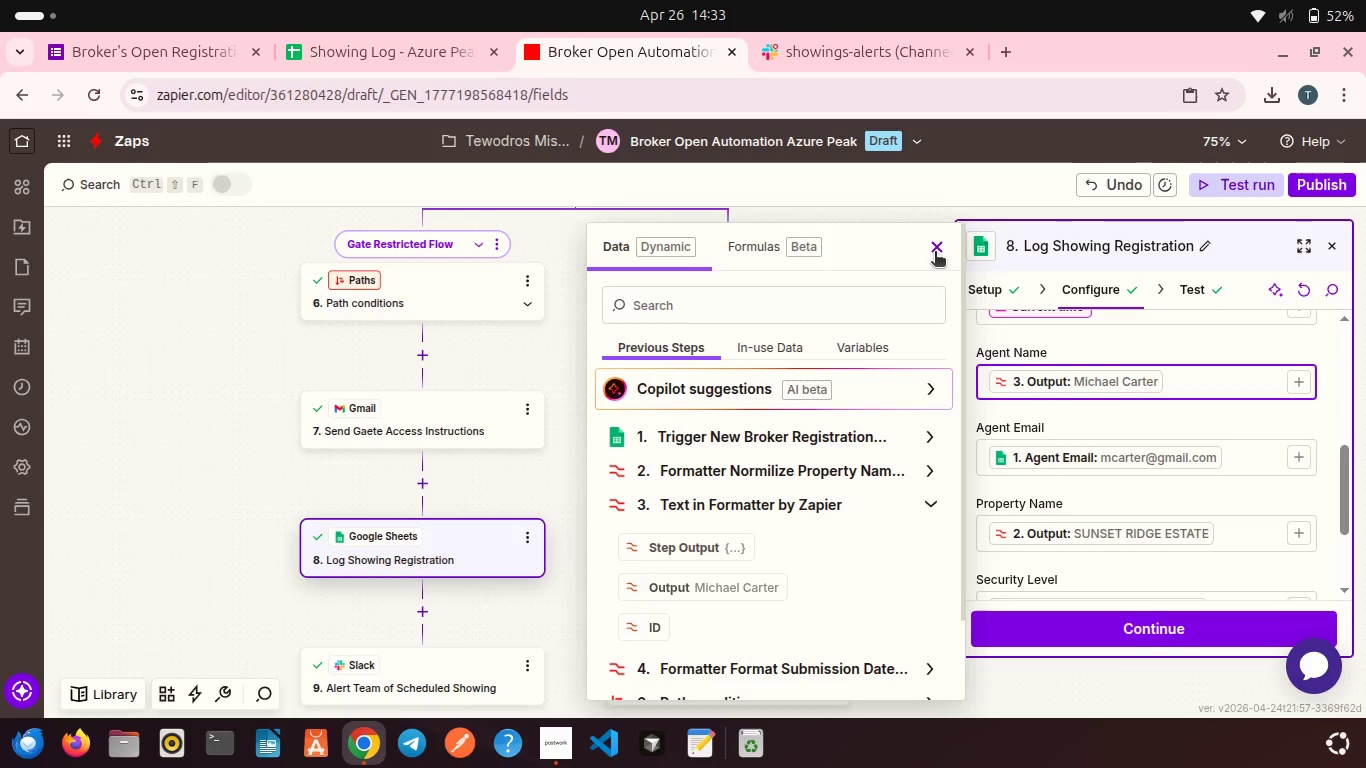 
left_click([935, 253])
 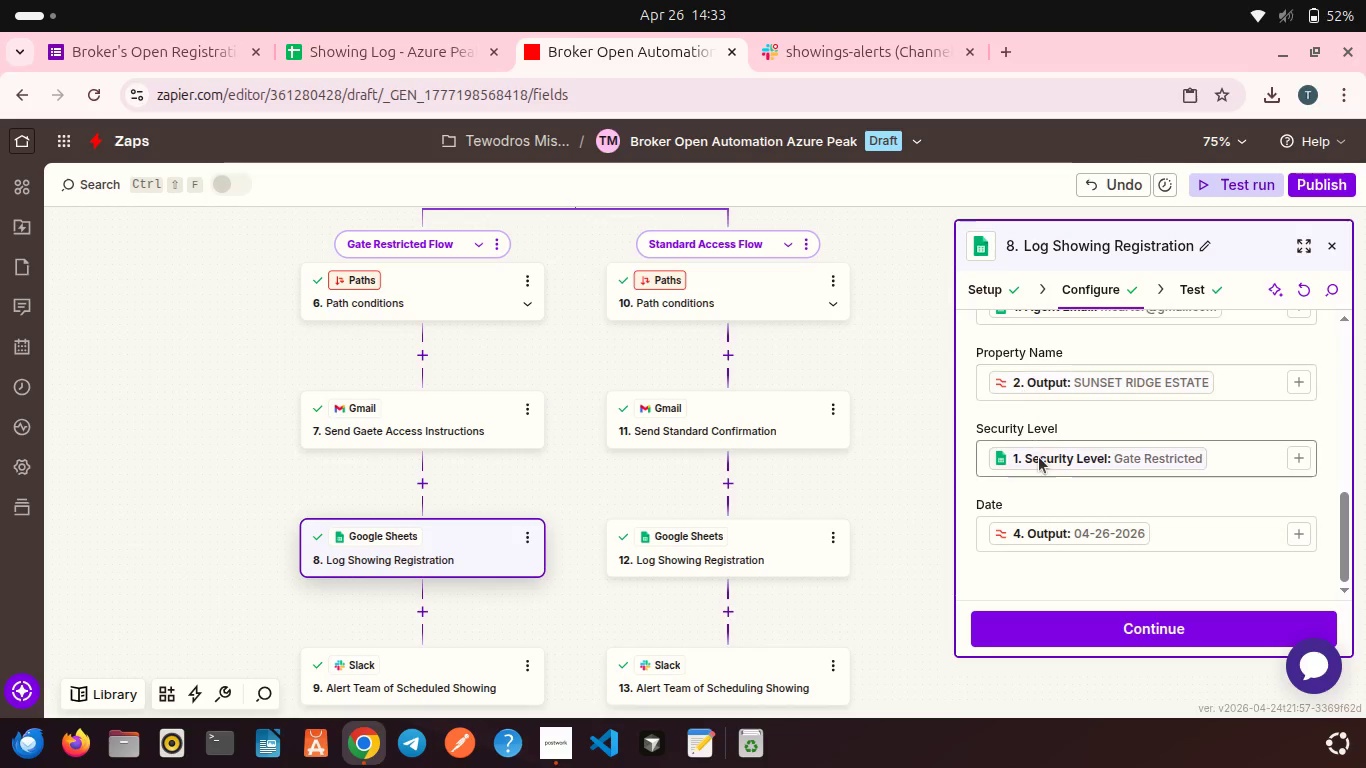 
scroll: coordinate [1039, 457], scroll_direction: down, amount: 4.0
 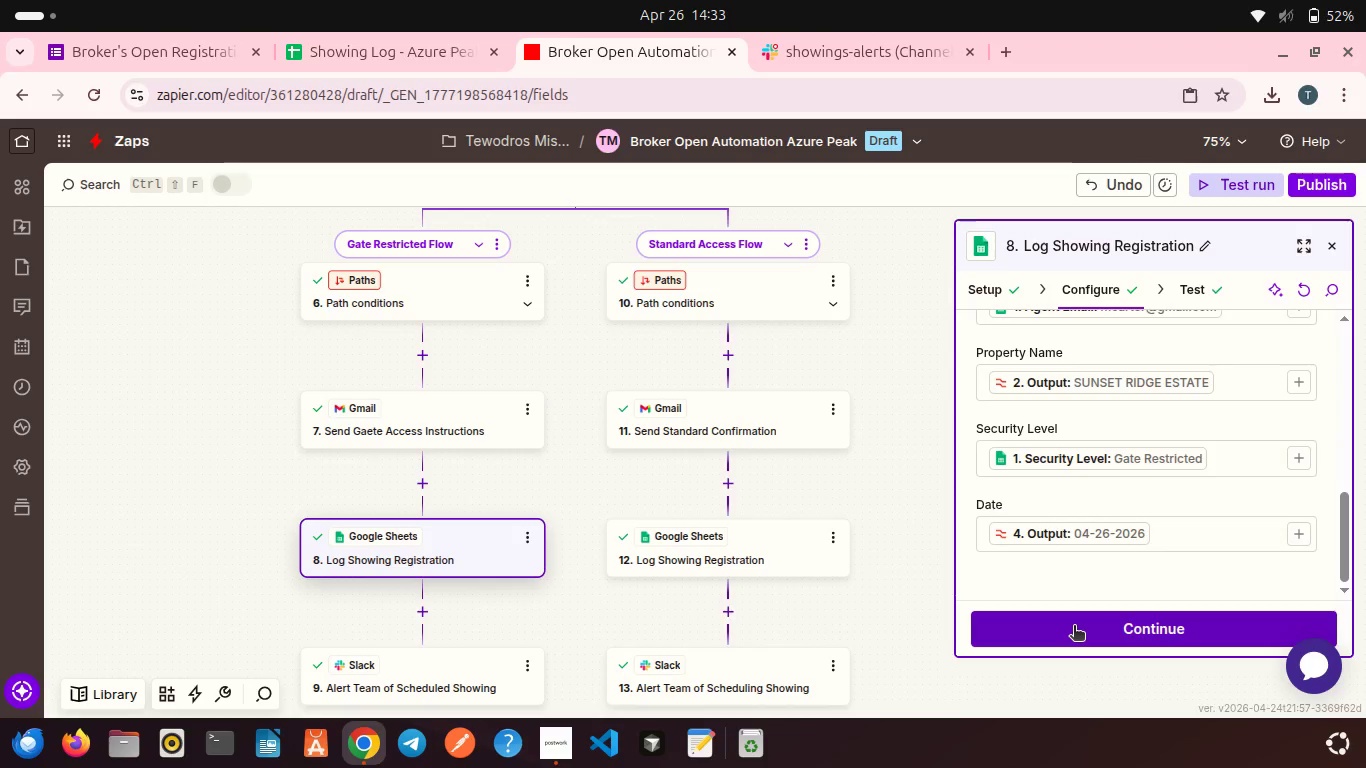 
left_click([1074, 627])
 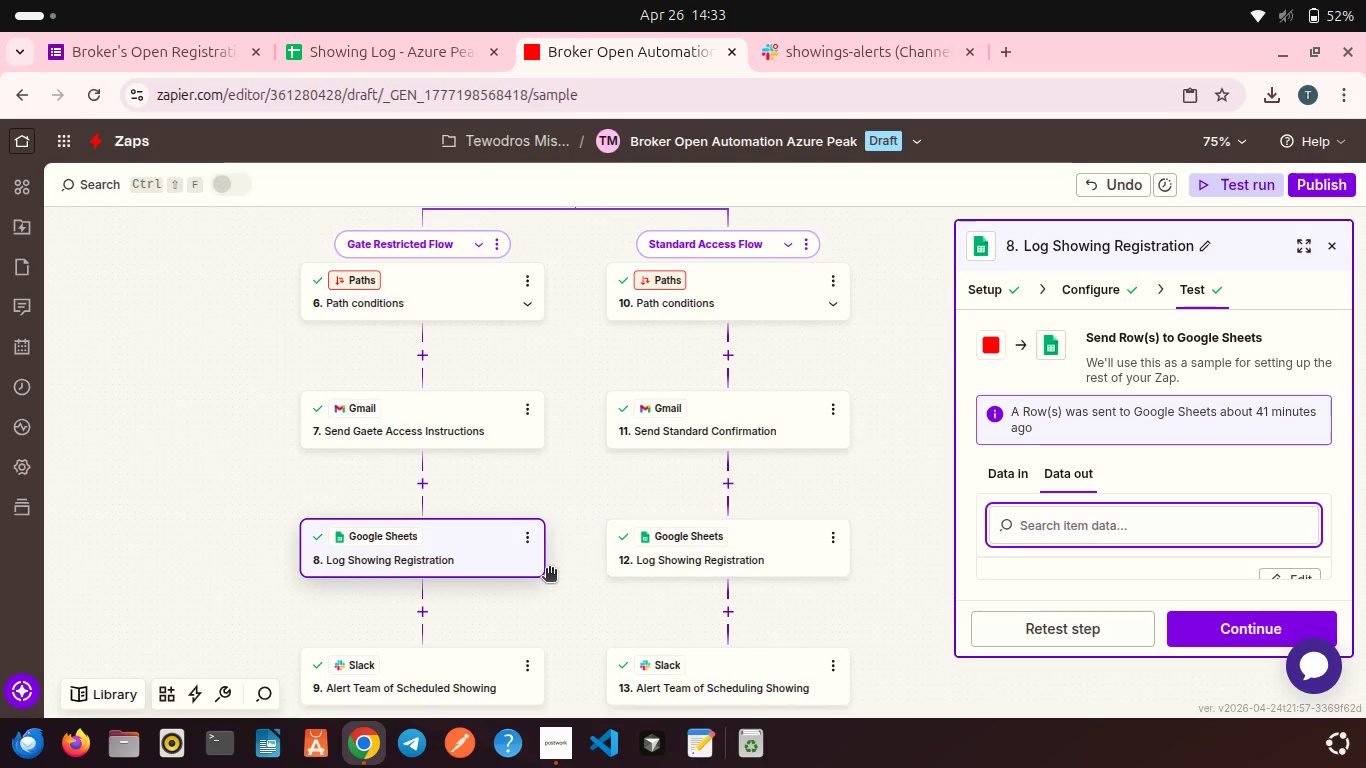 
scroll: coordinate [549, 570], scroll_direction: down, amount: 2.0
 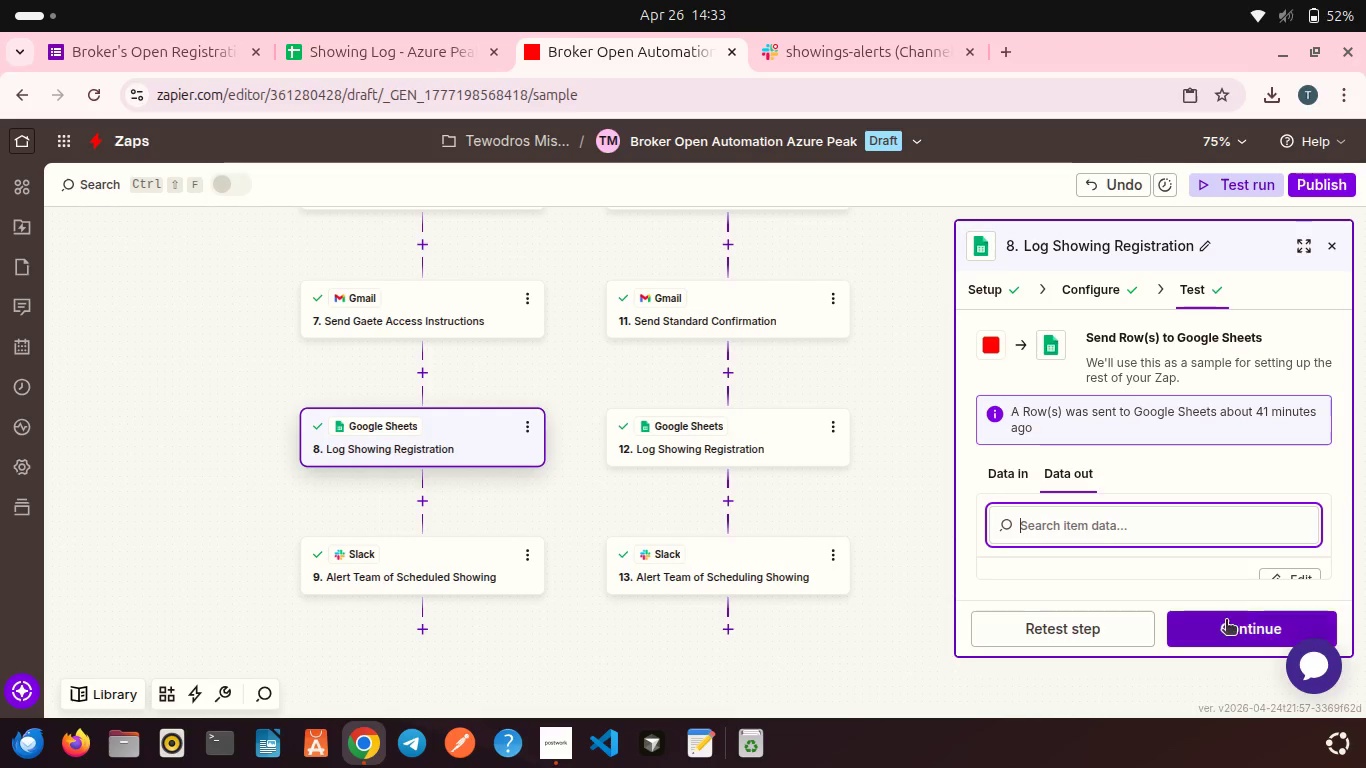 
left_click([1226, 621])
 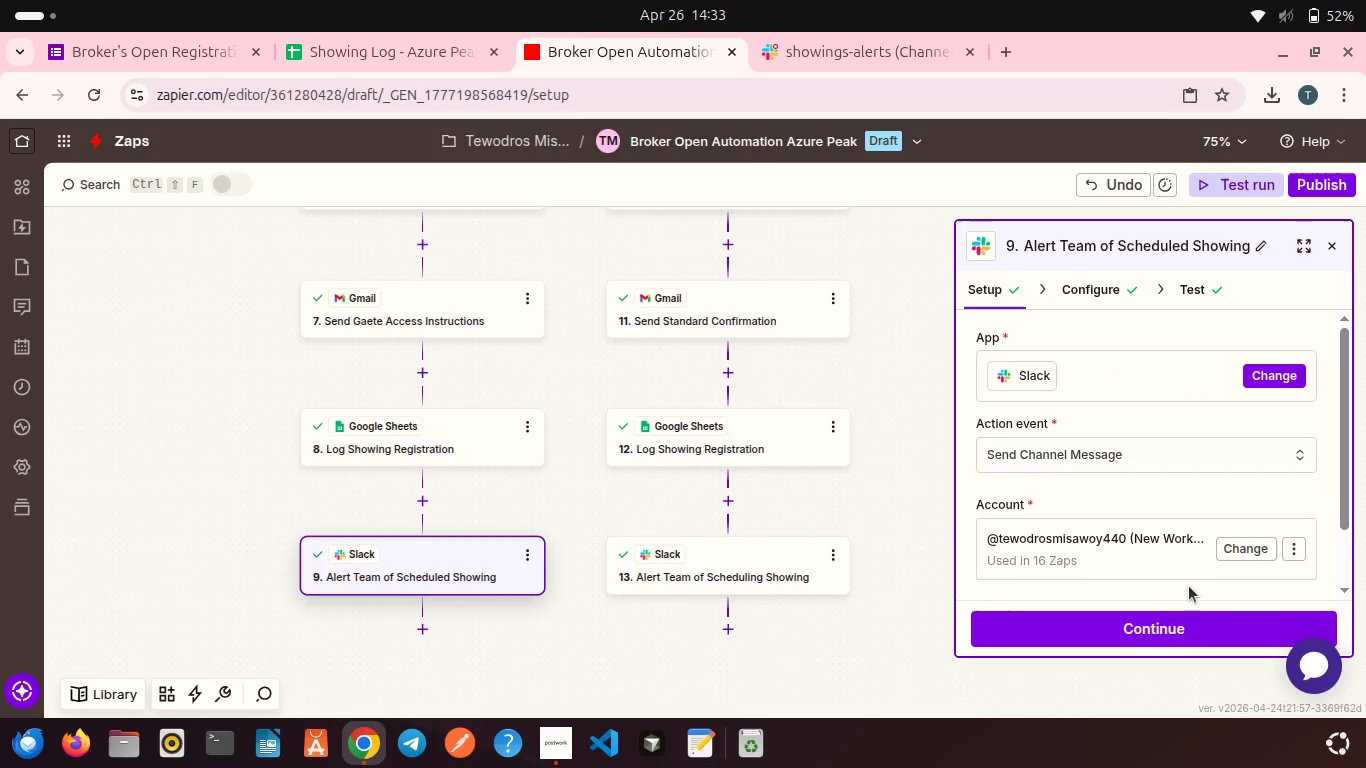 
scroll: coordinate [1189, 586], scroll_direction: down, amount: 4.0
 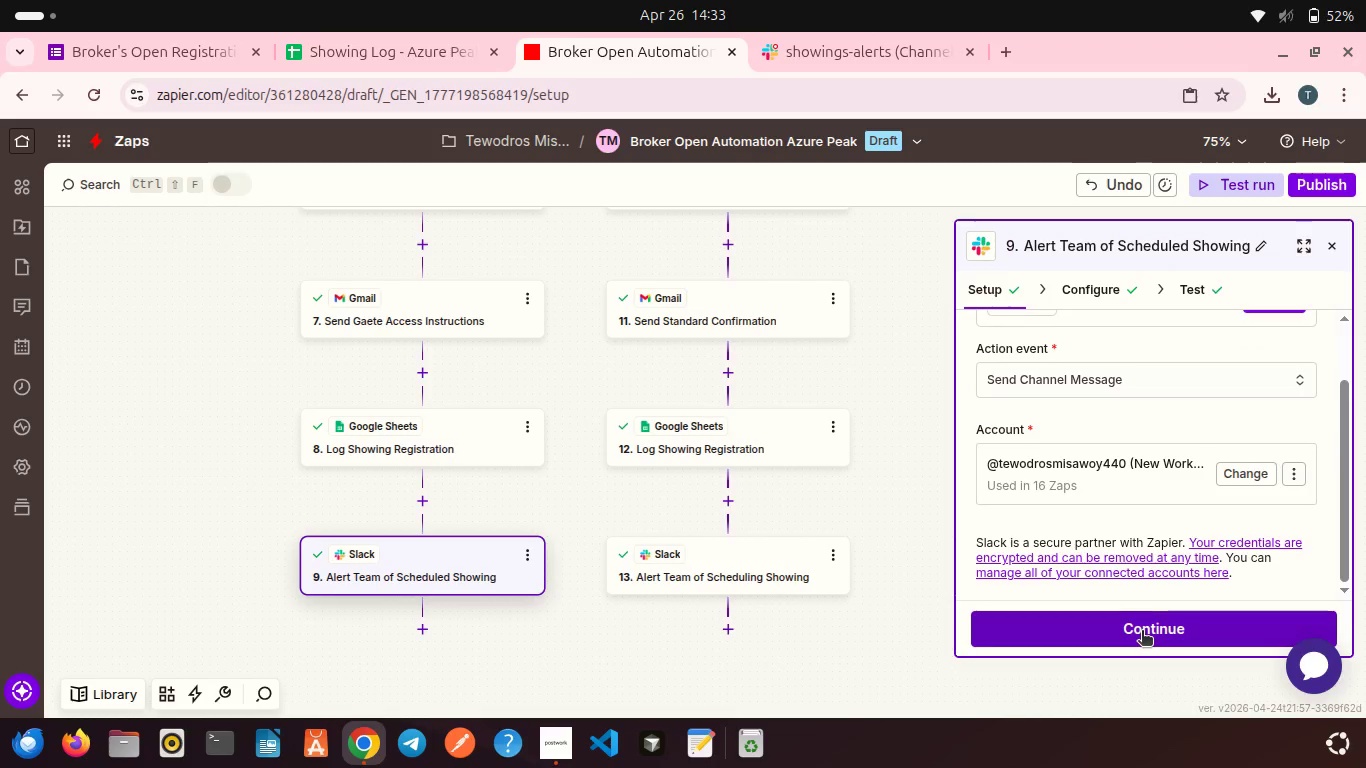 
left_click([1142, 632])
 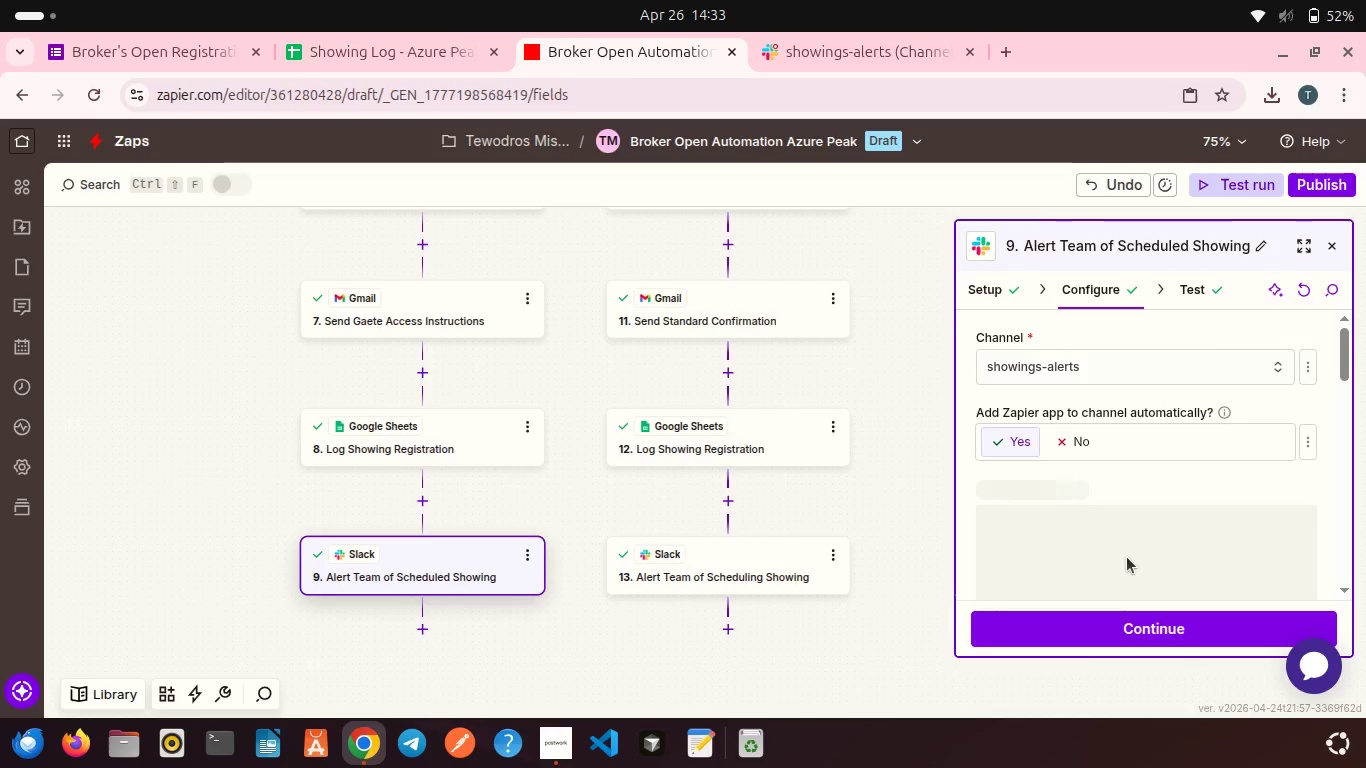 
scroll: coordinate [1164, 519], scroll_direction: down, amount: 9.0
 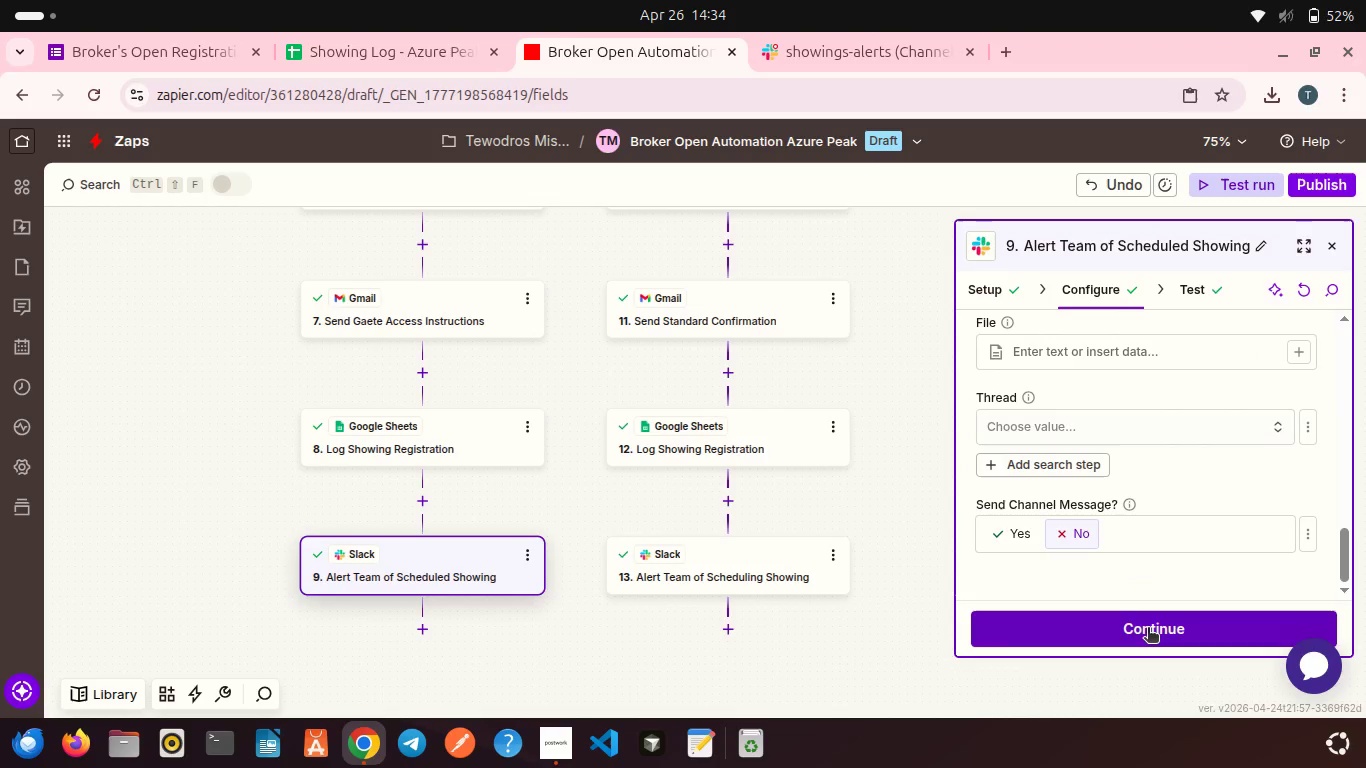 
left_click([1148, 629])
 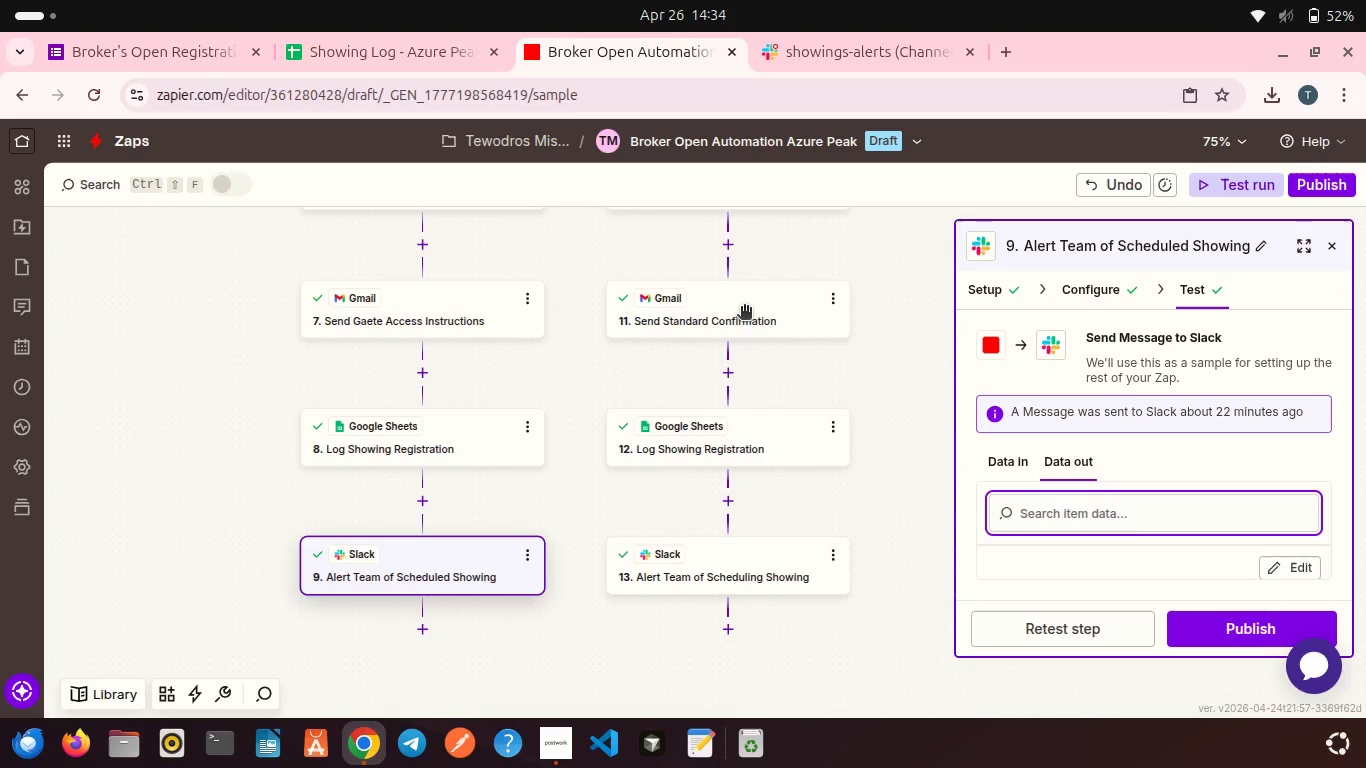 
left_click([744, 308])
 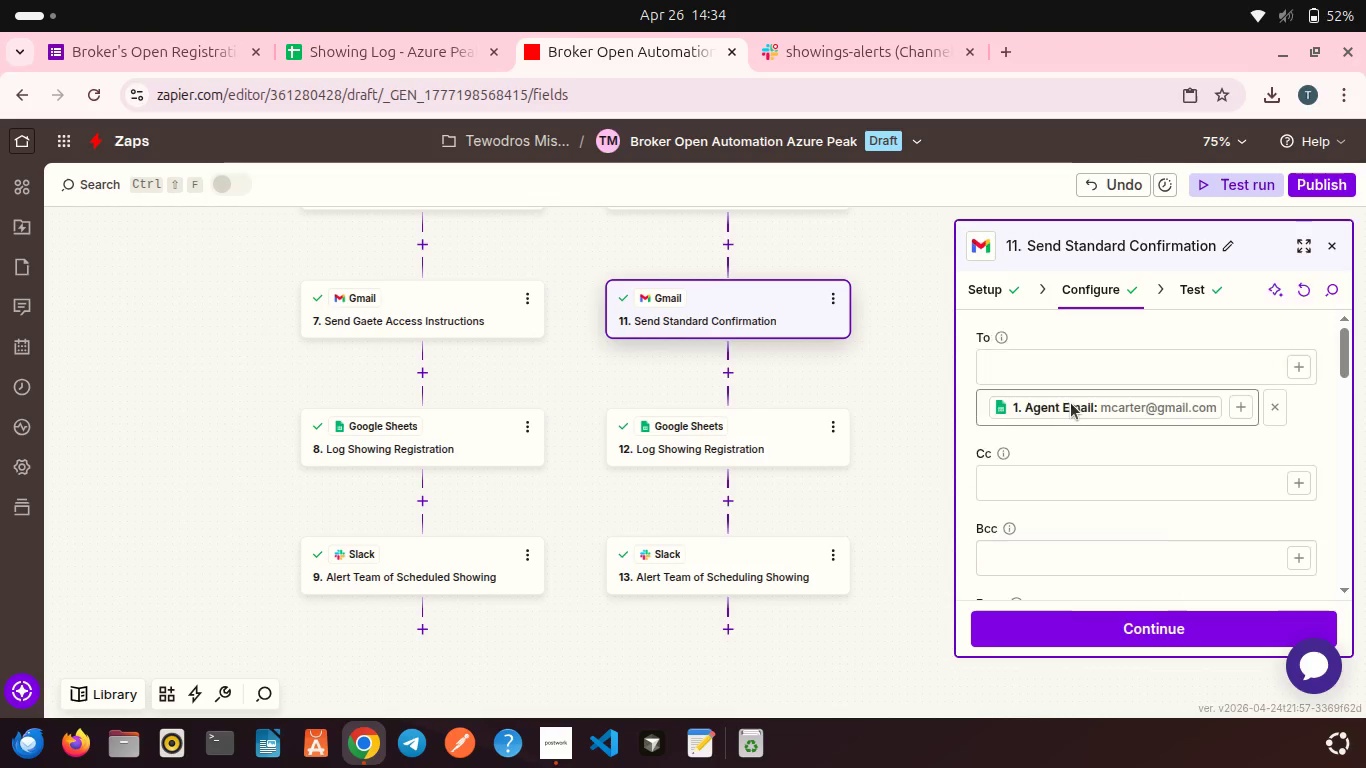 
scroll: coordinate [1071, 403], scroll_direction: down, amount: 6.0
 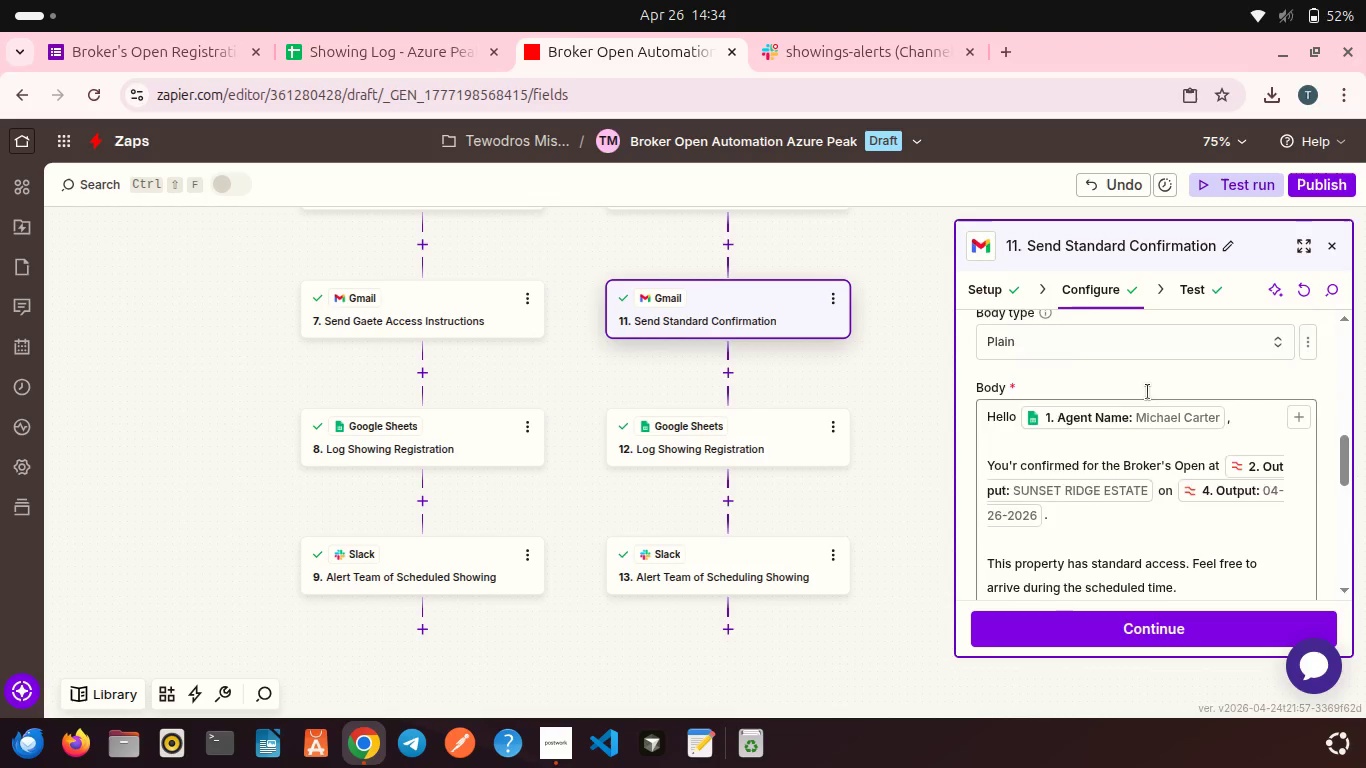 
scroll: coordinate [1148, 392], scroll_direction: up, amount: 1.0
 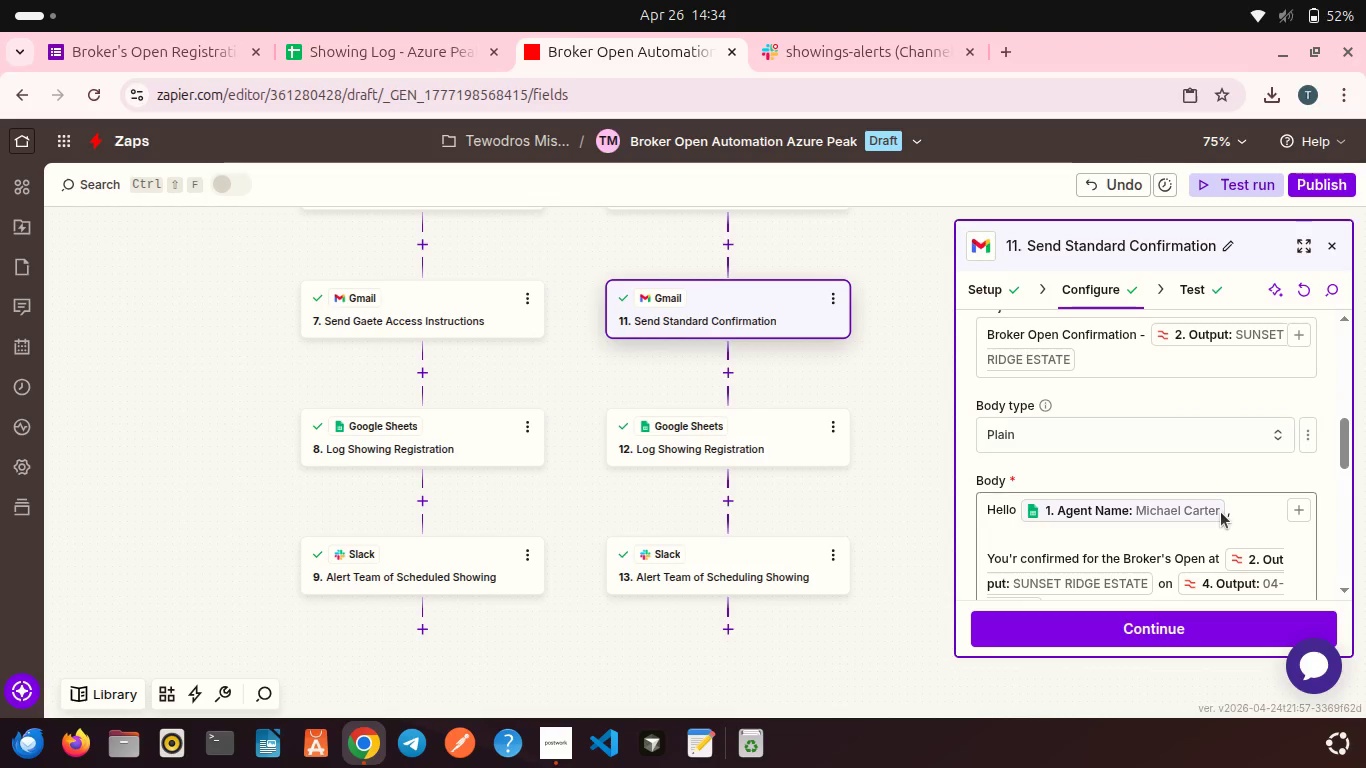 
left_click([1226, 510])
 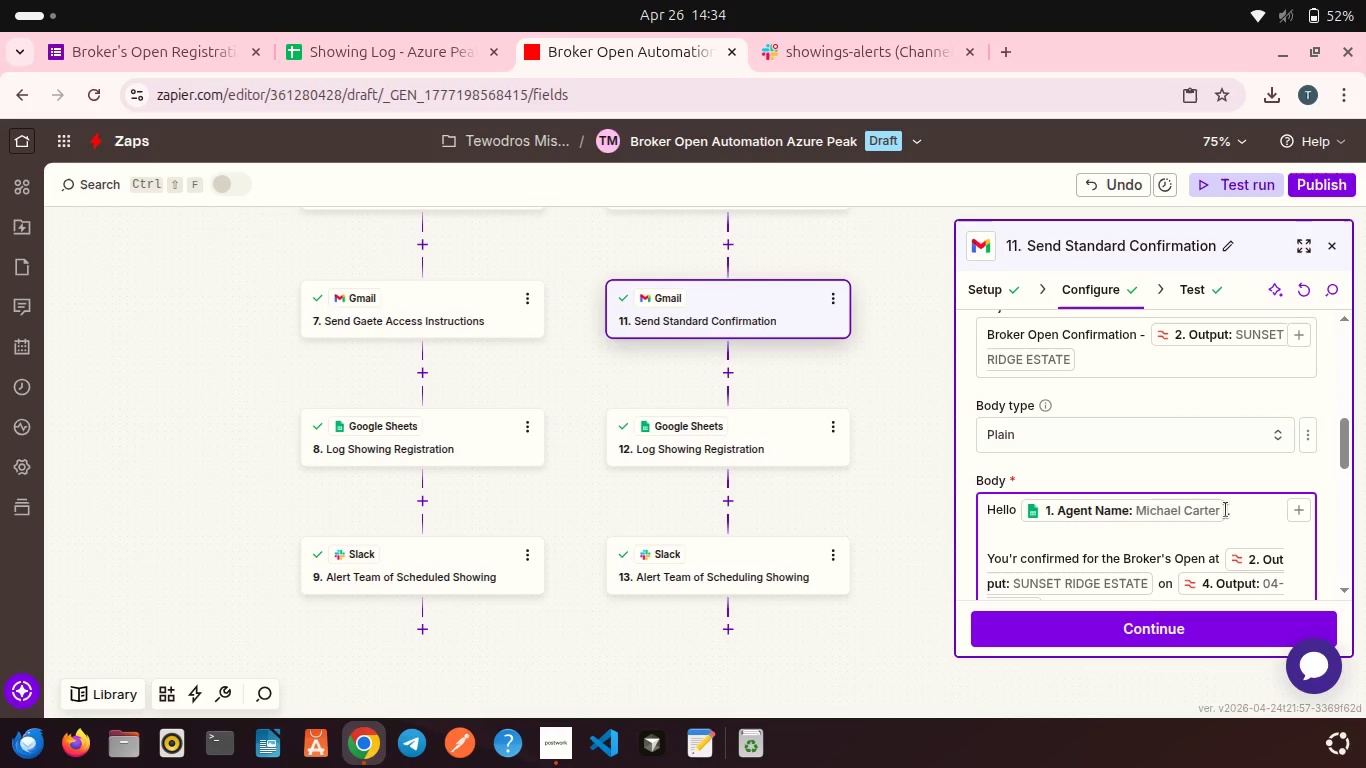 
key(Backspace)
 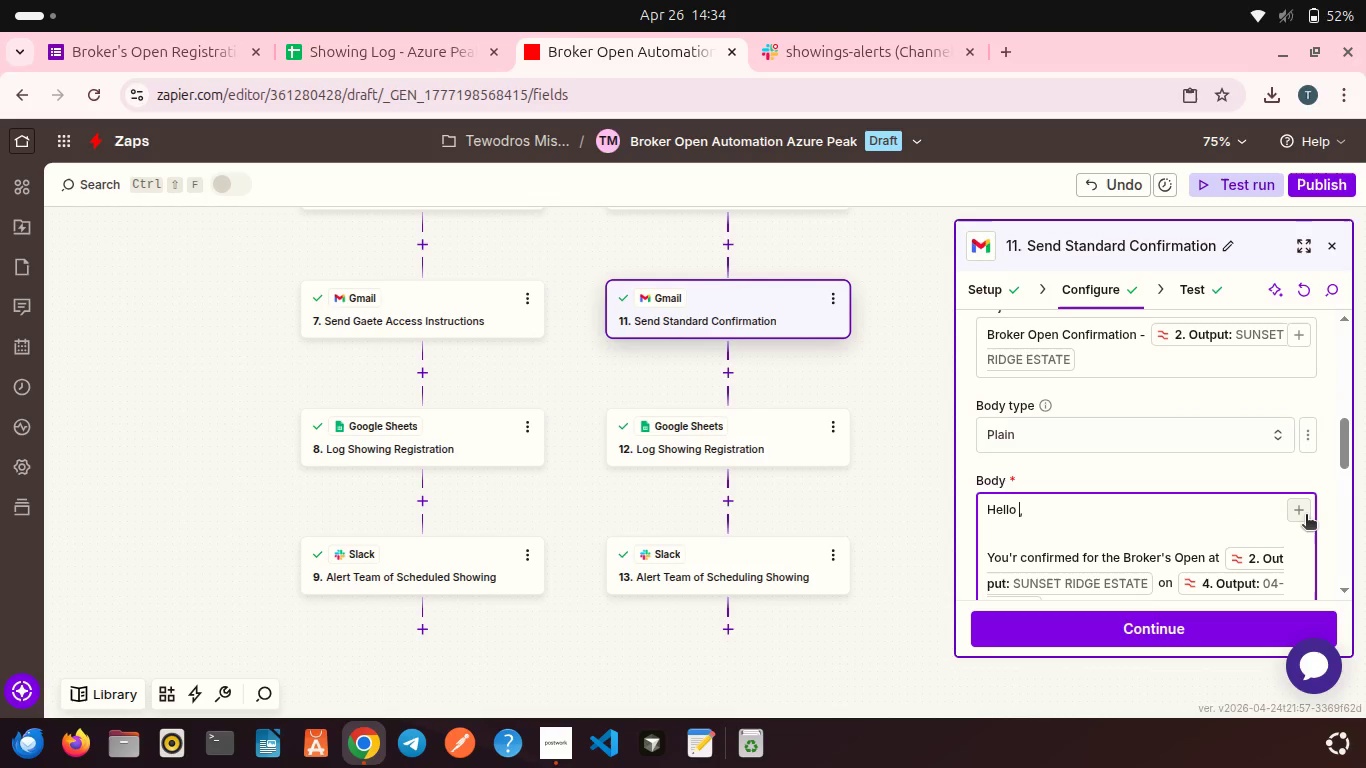 
left_click([1306, 516])
 